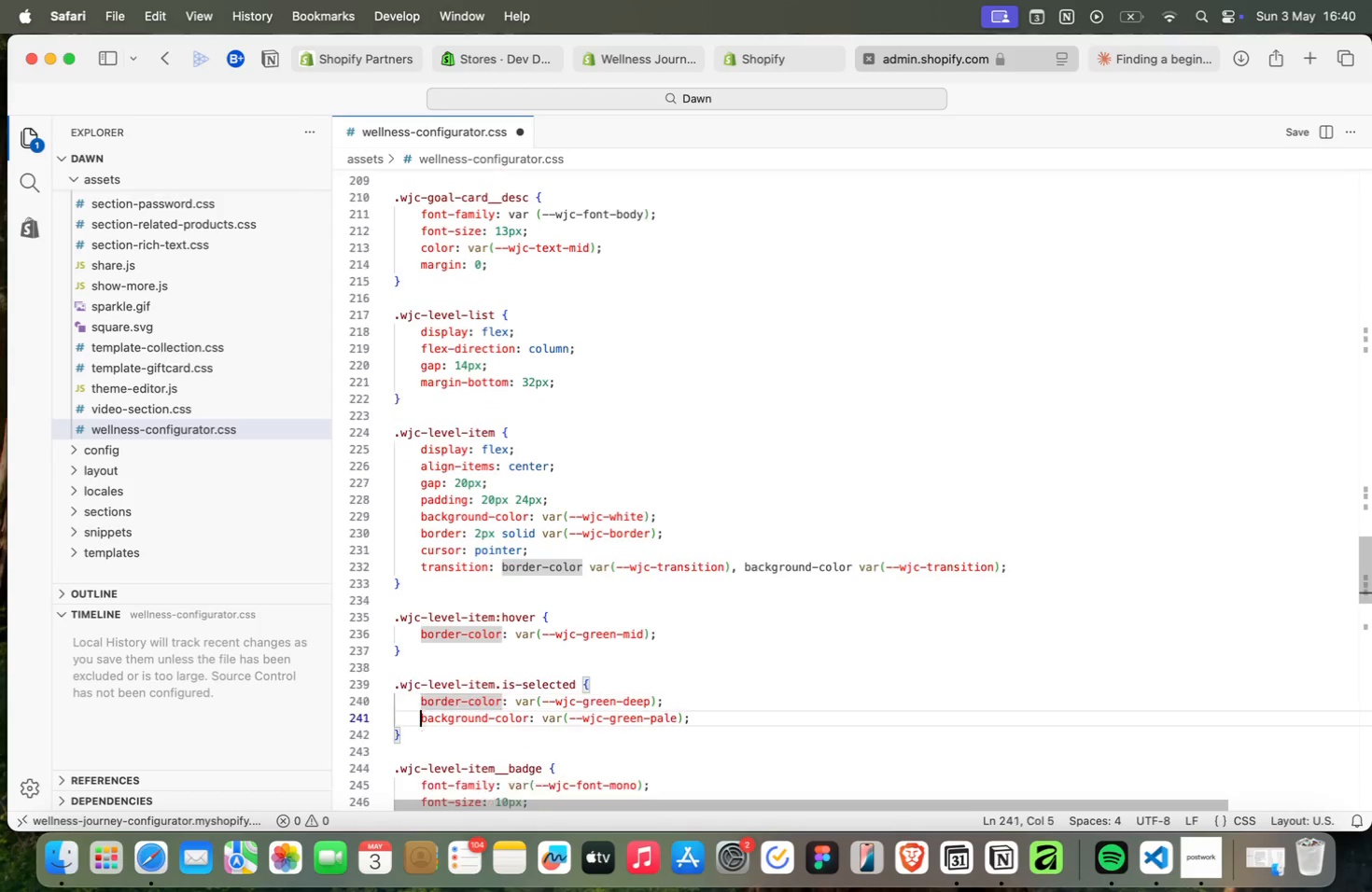 
key(ArrowDown)
 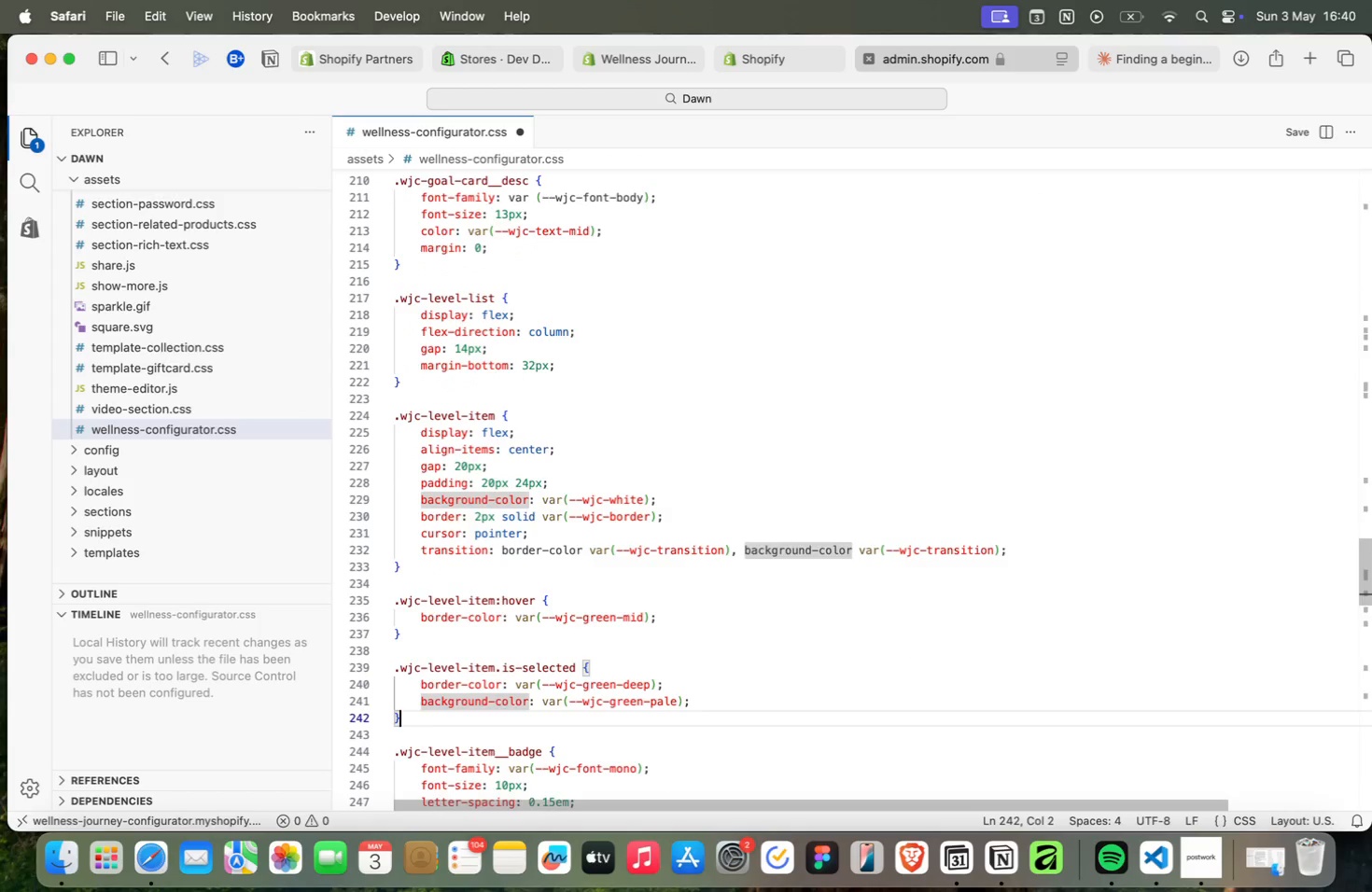 
key(ArrowDown)
 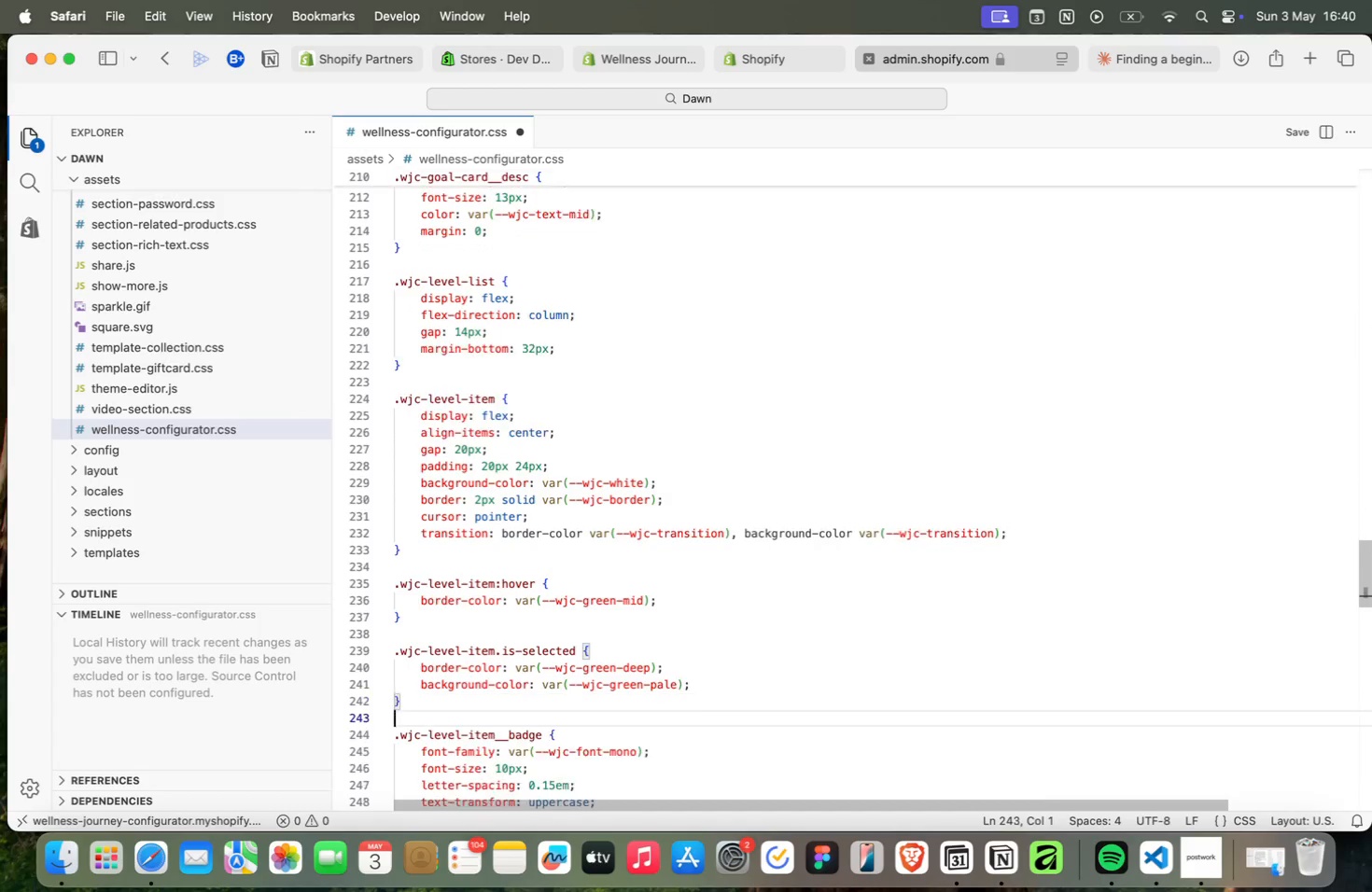 
key(ArrowDown)
 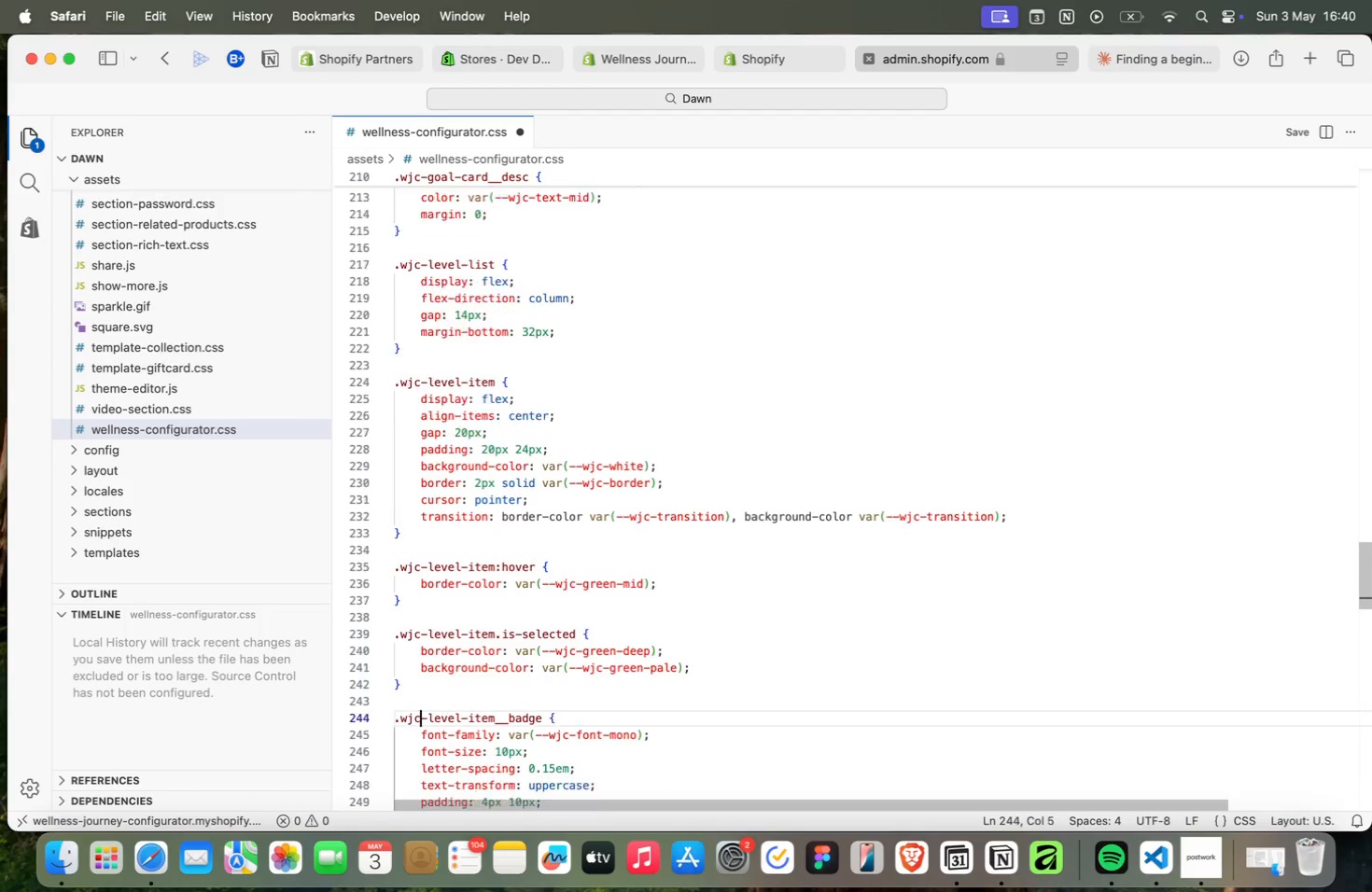 
key(ArrowDown)
 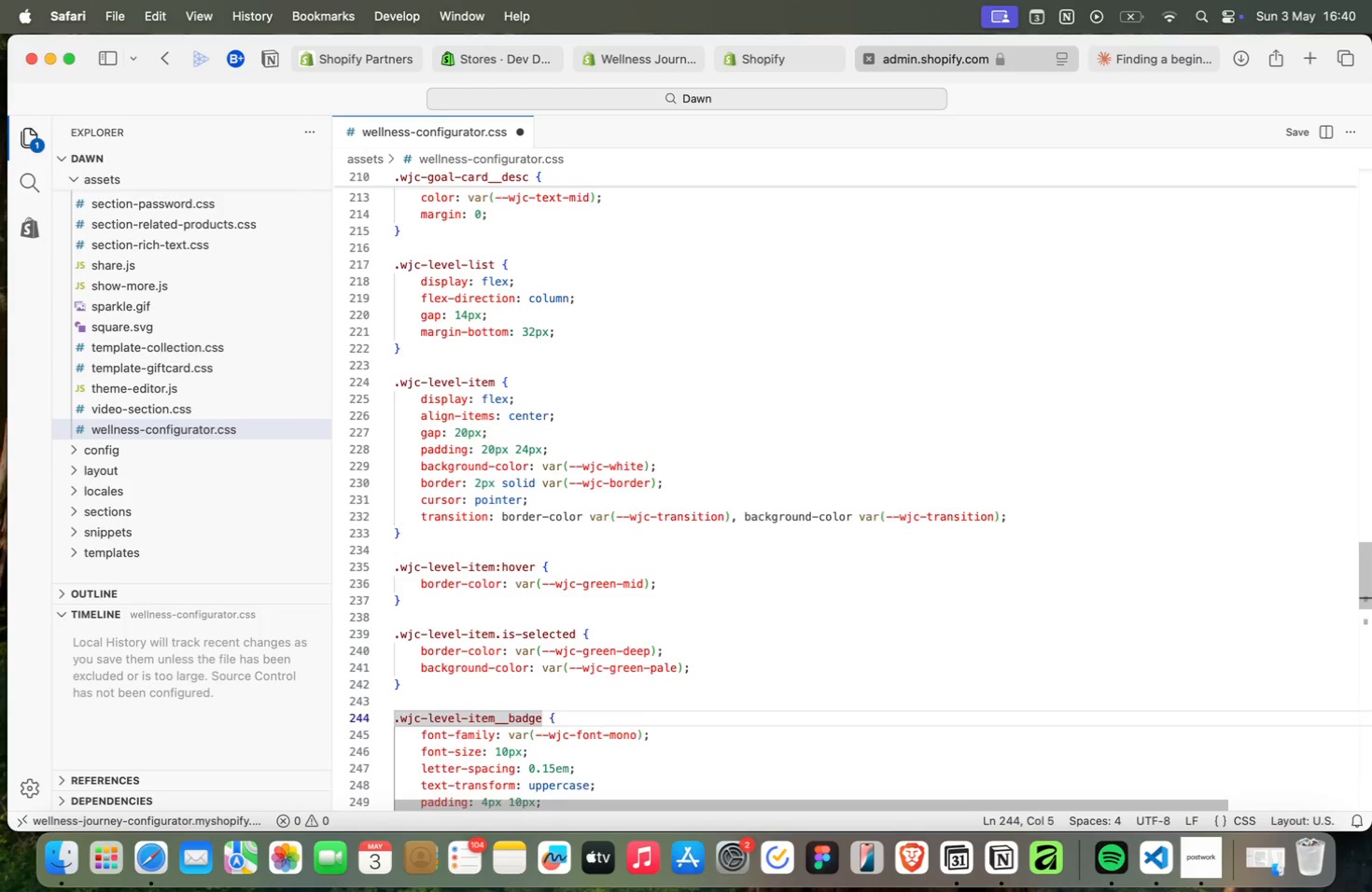 
key(ArrowDown)
 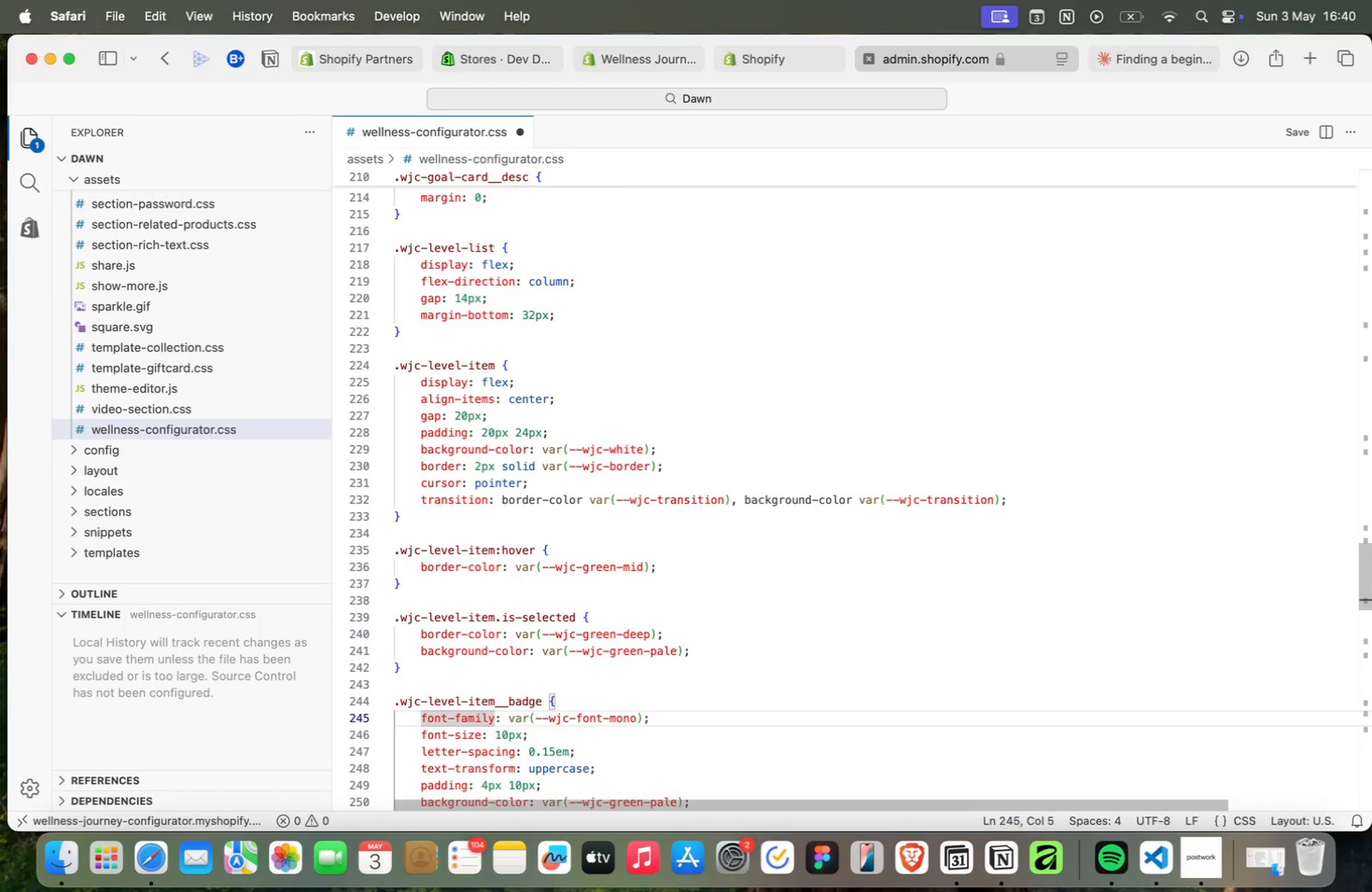 
key(ArrowDown)
 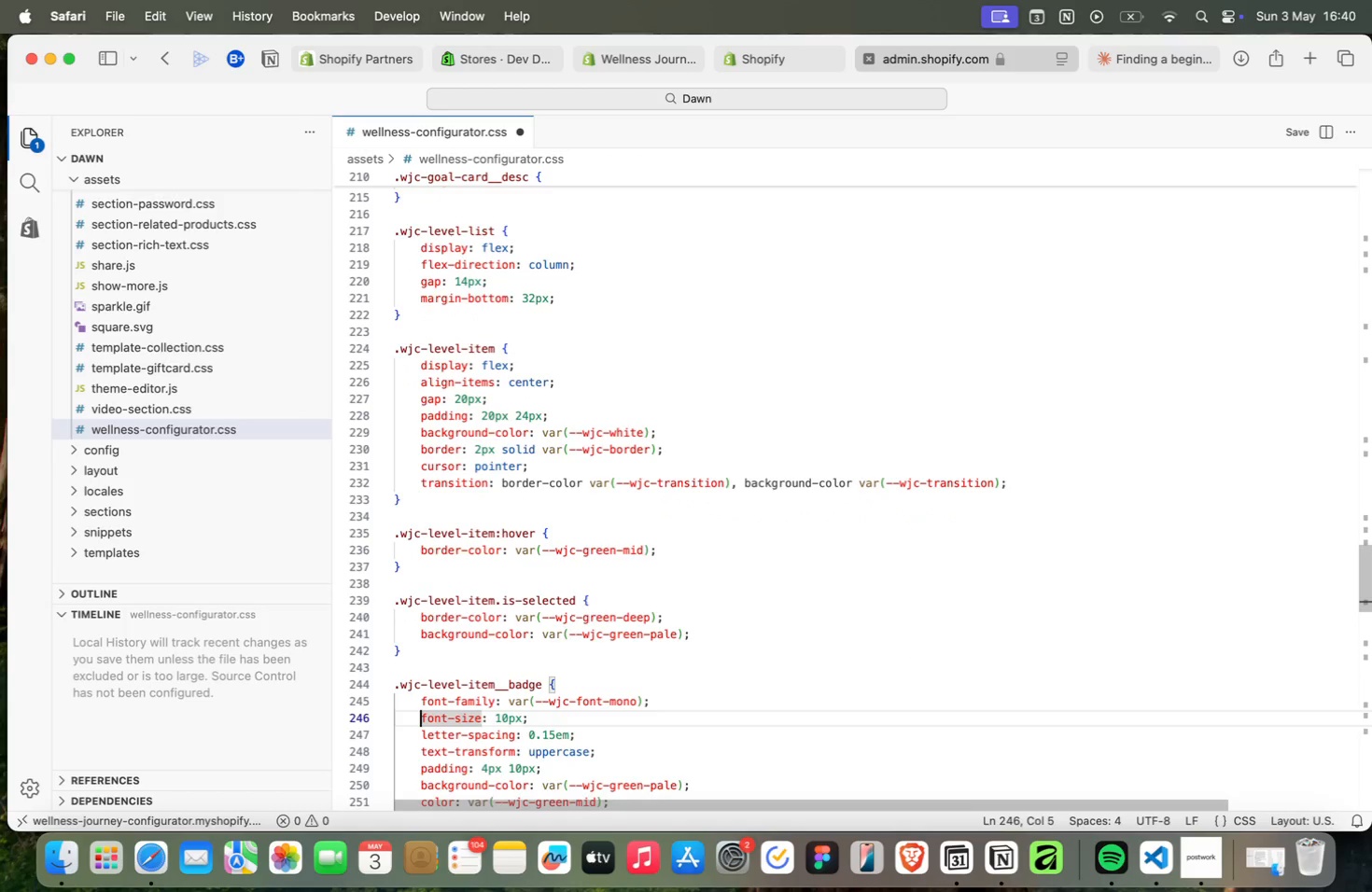 
key(ArrowDown)
 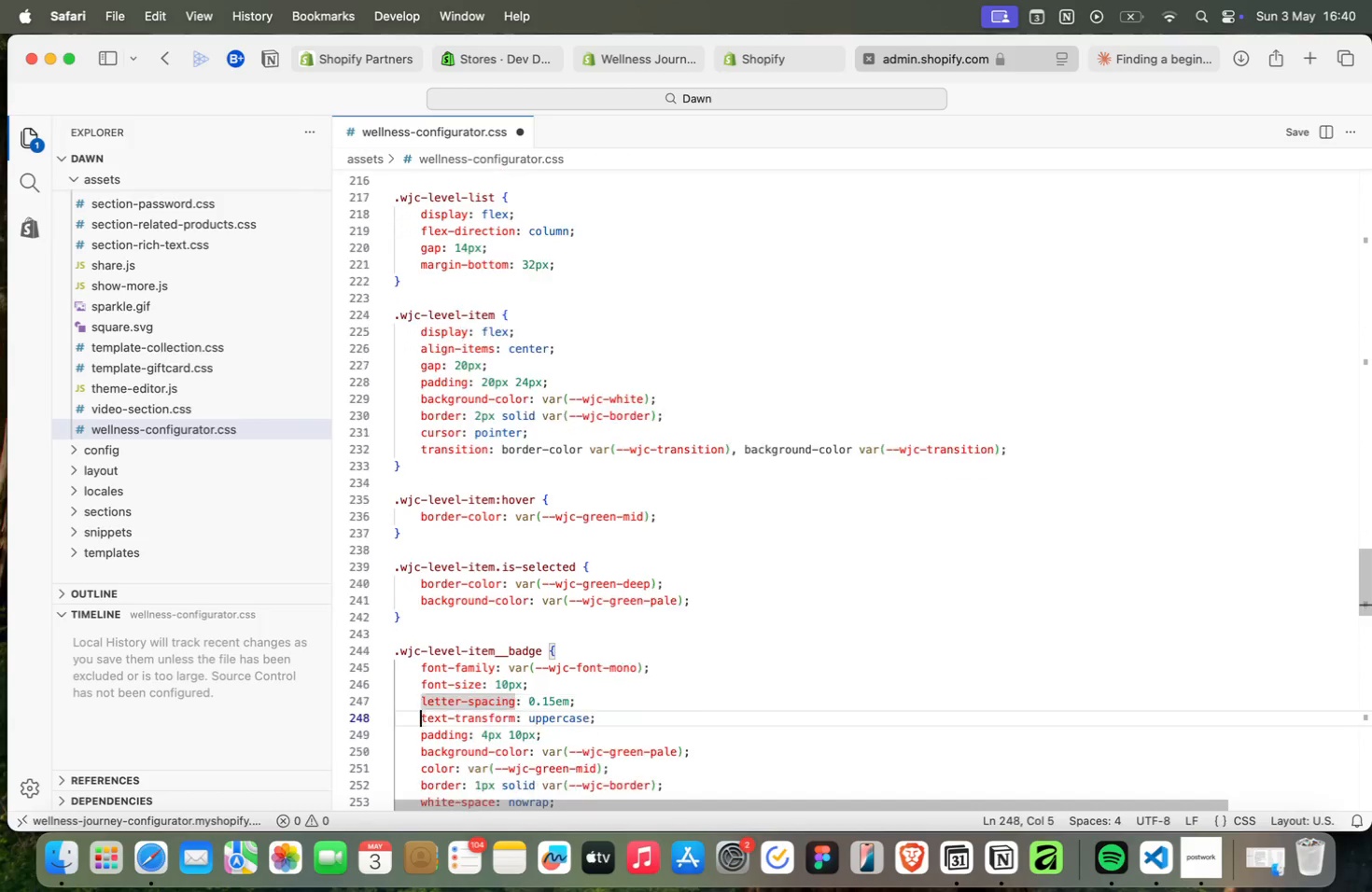 
key(ArrowDown)
 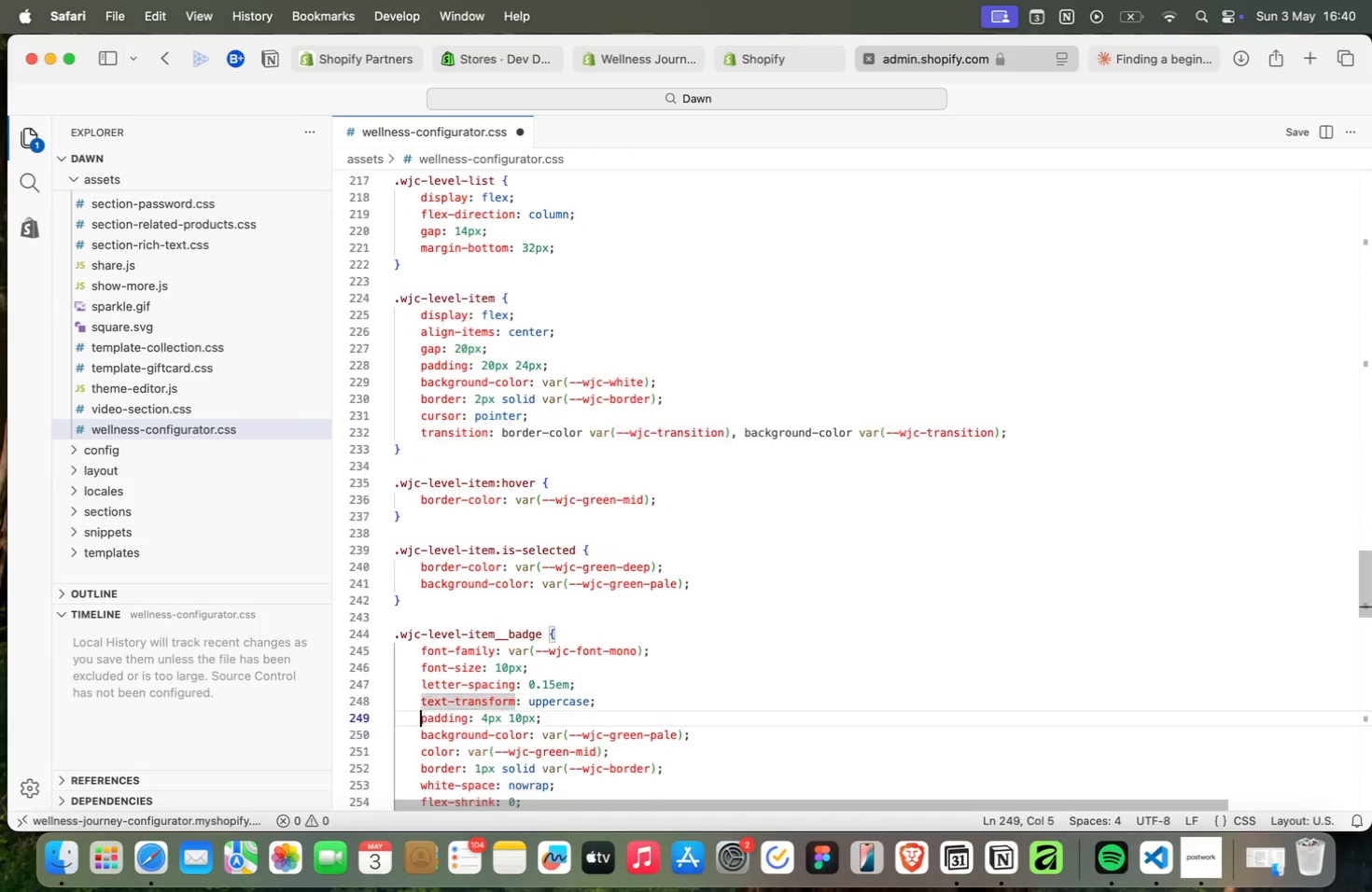 
key(ArrowDown)
 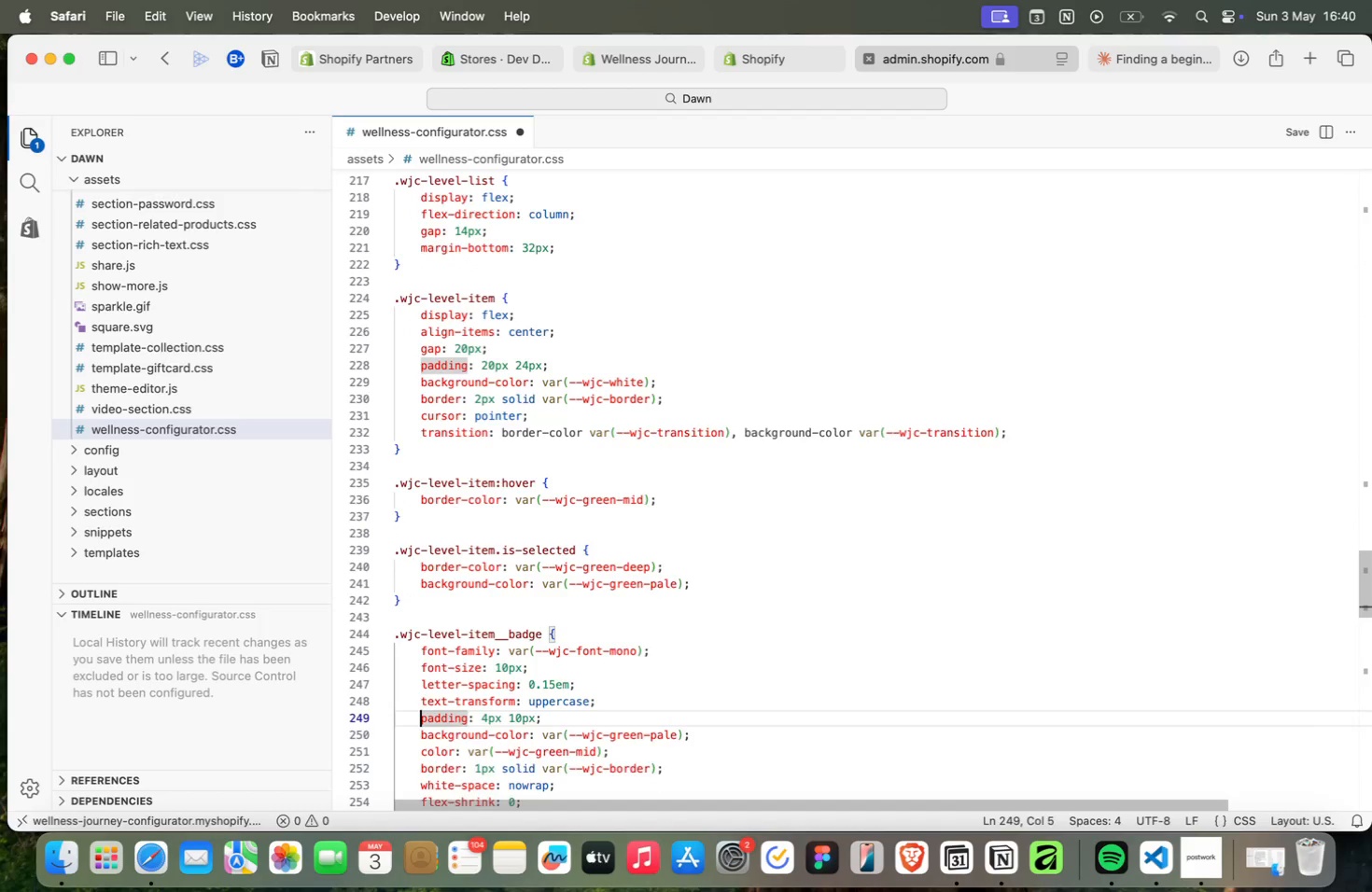 
key(ArrowDown)
 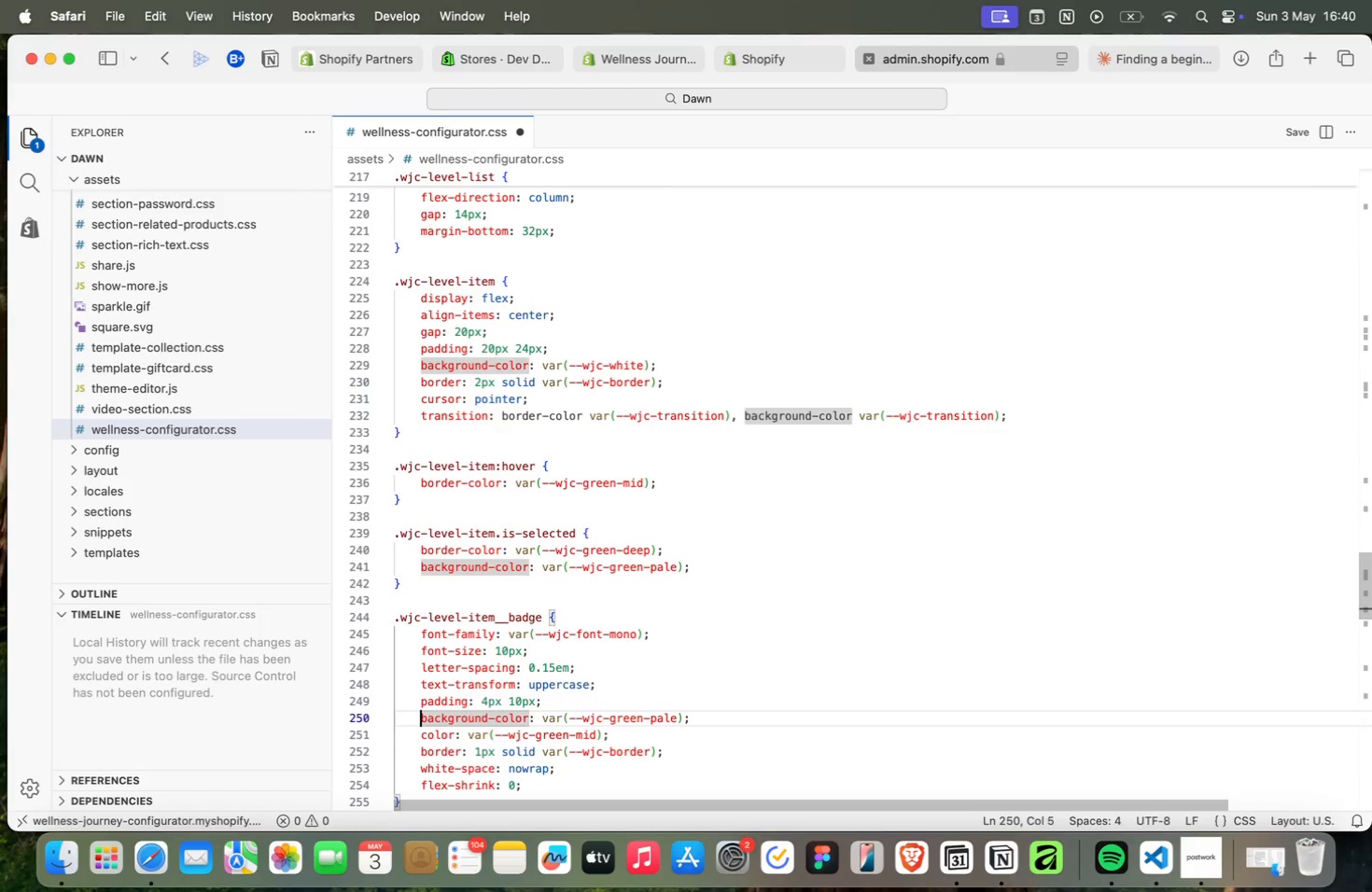 
key(ArrowDown)
 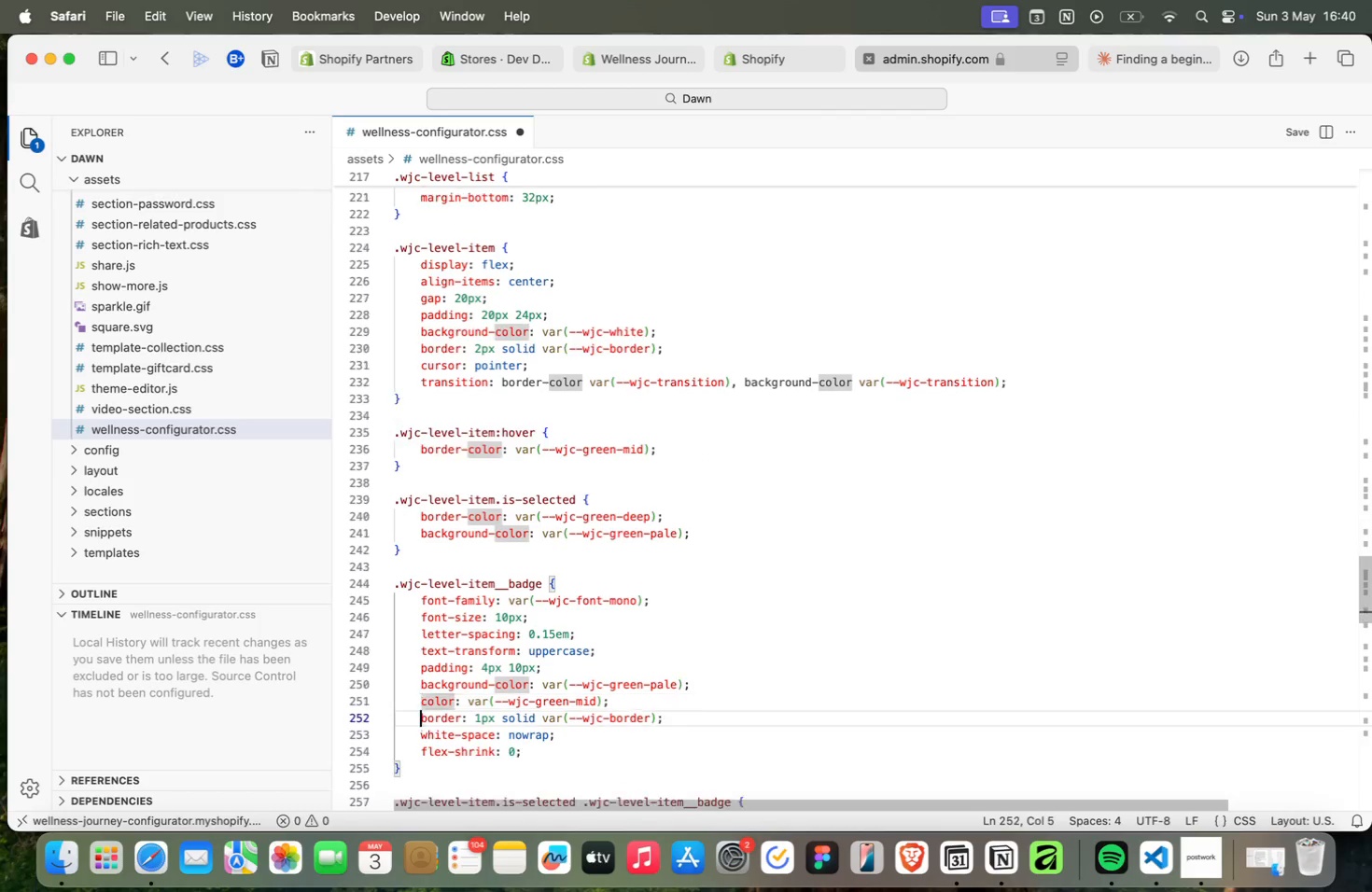 
key(ArrowDown)
 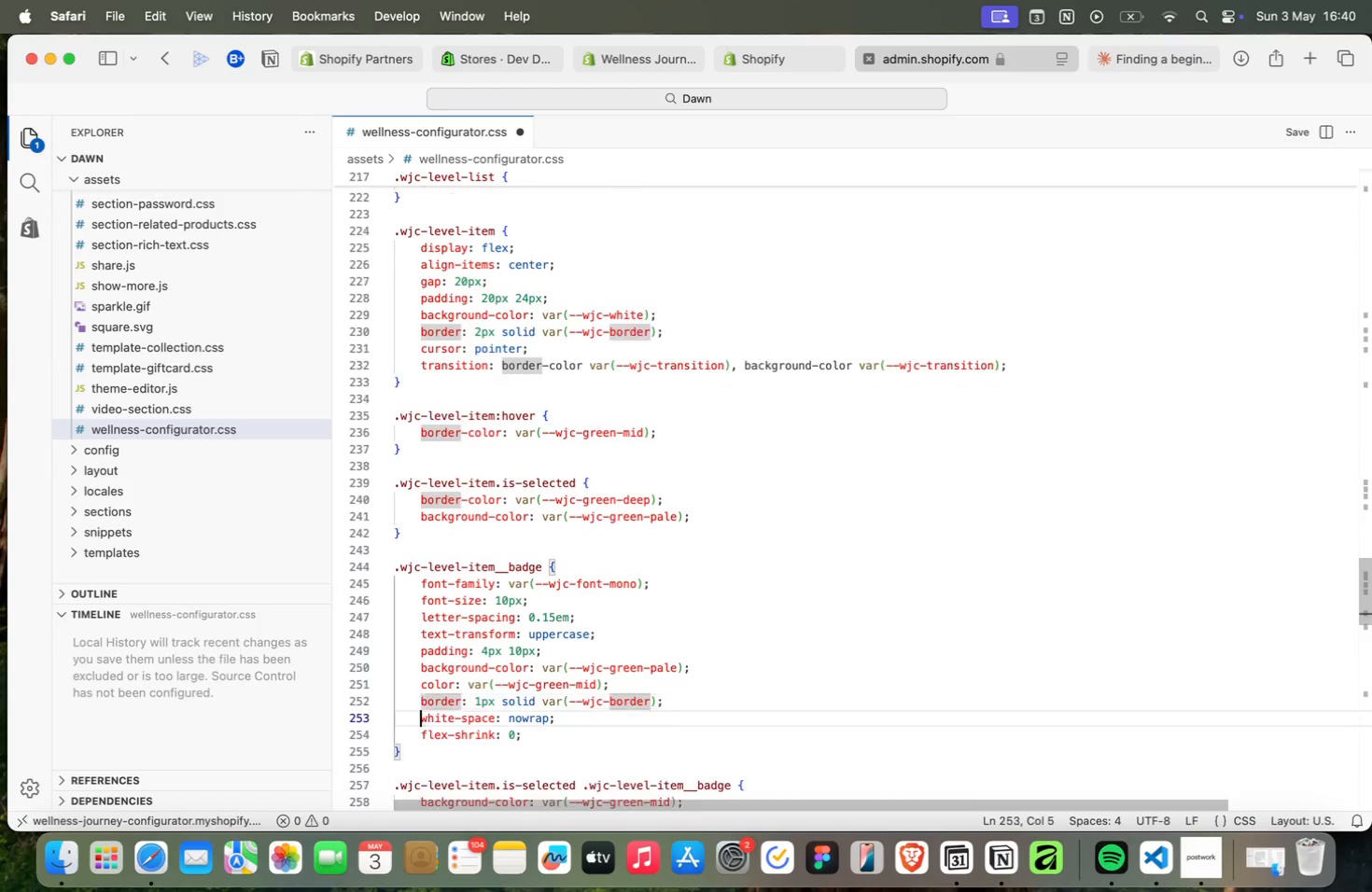 
key(ArrowDown)
 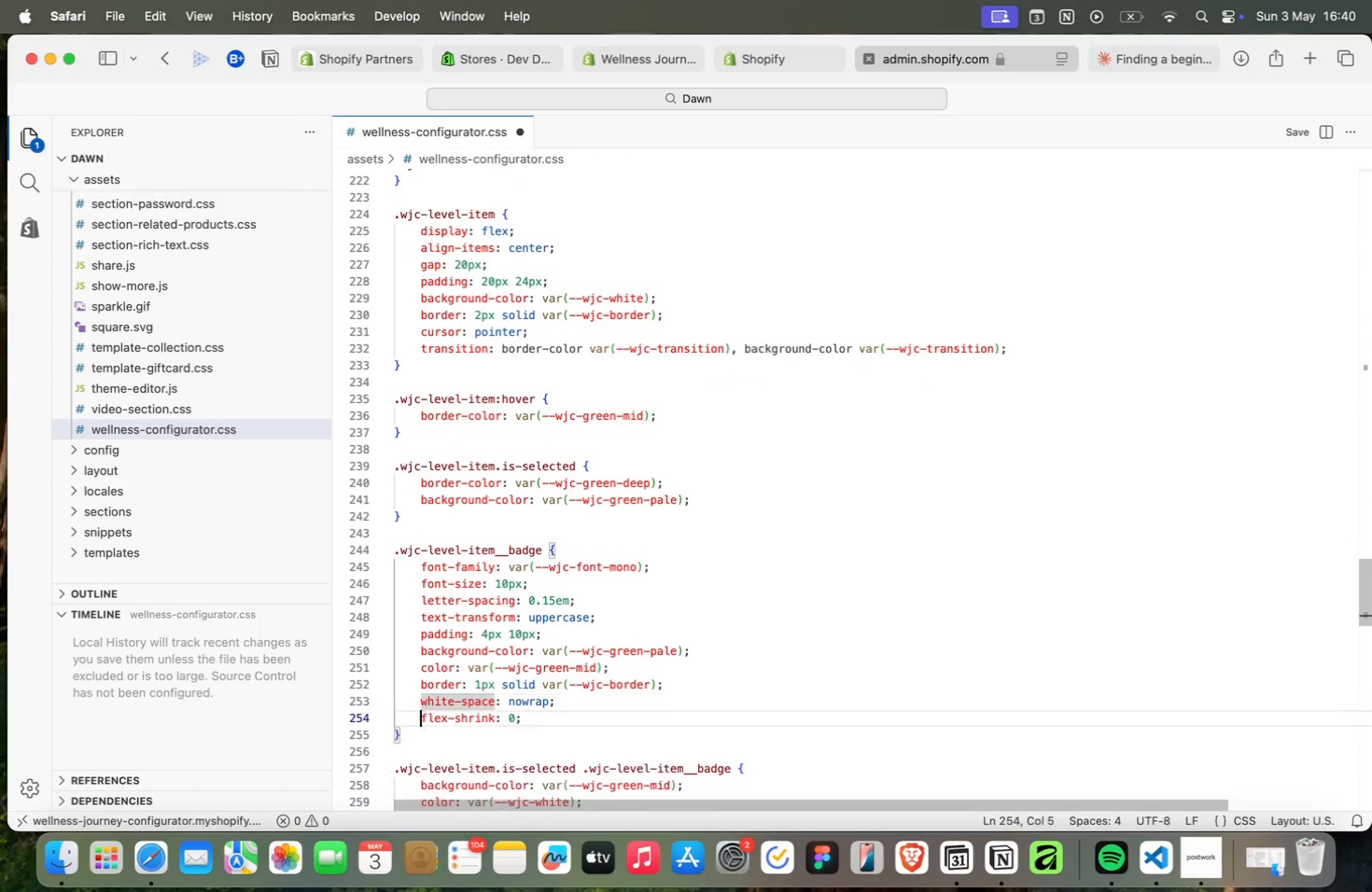 
key(ArrowDown)
 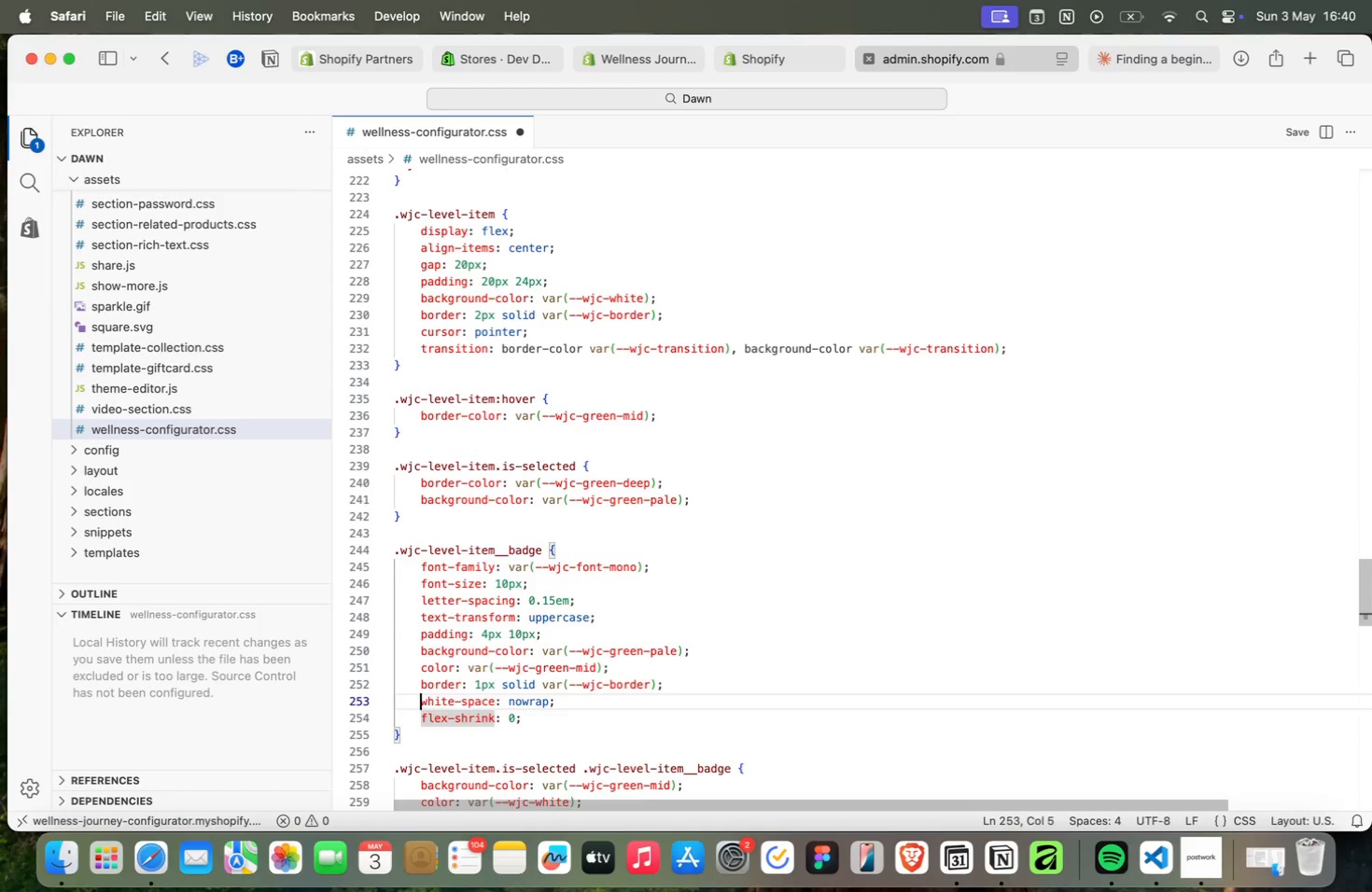 
key(ArrowUp)
 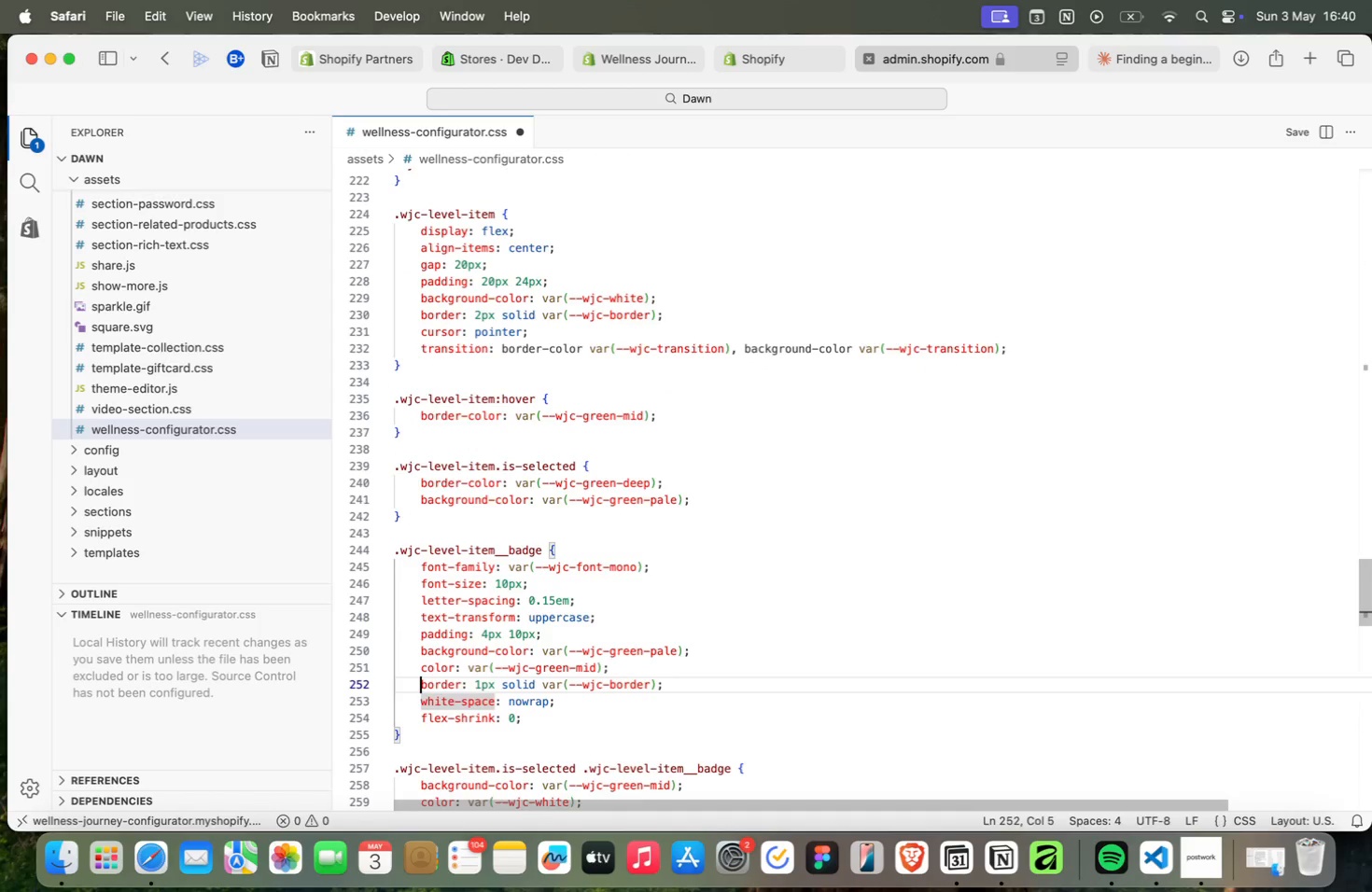 
key(ArrowUp)
 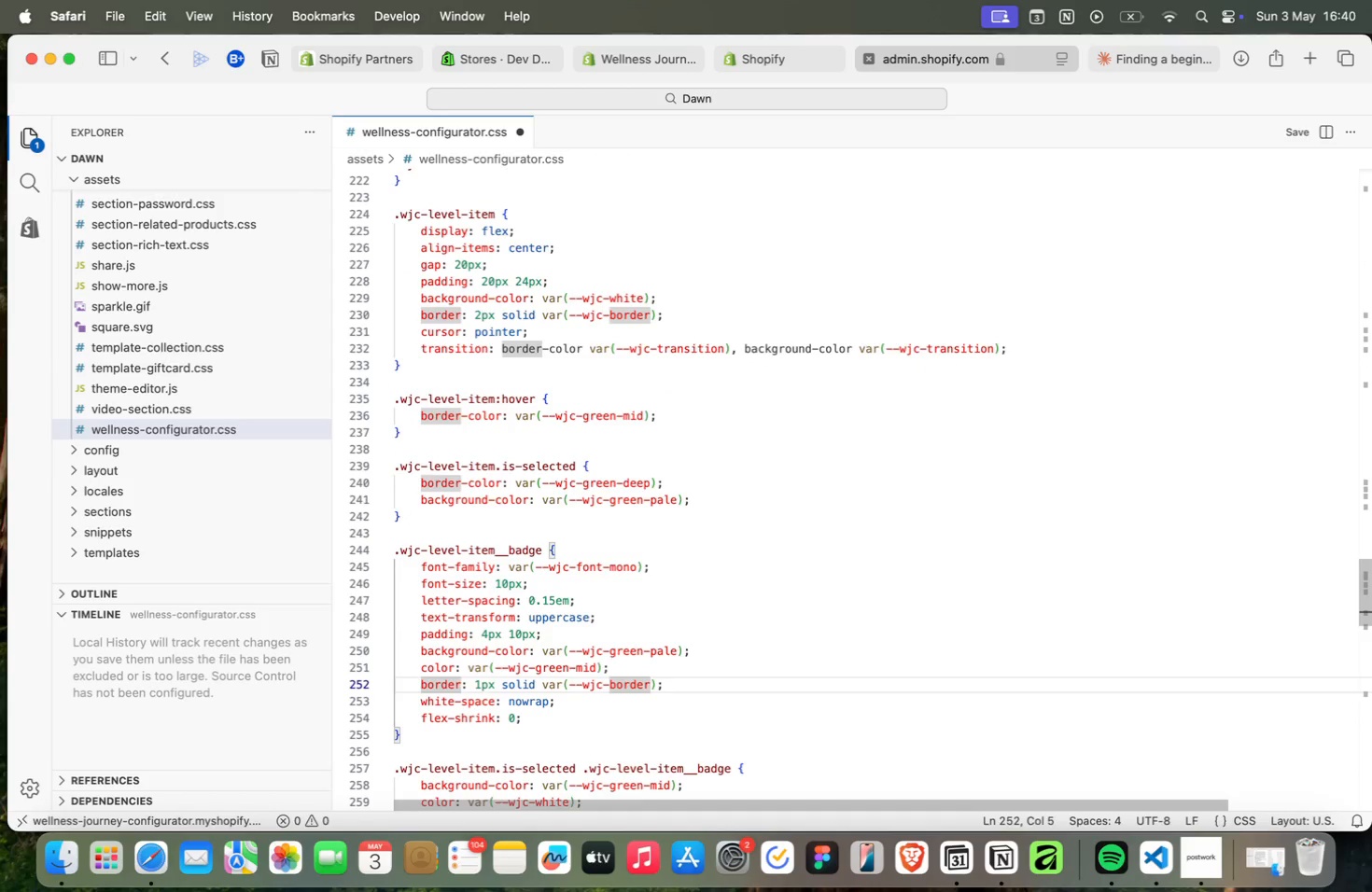 
key(ArrowUp)
 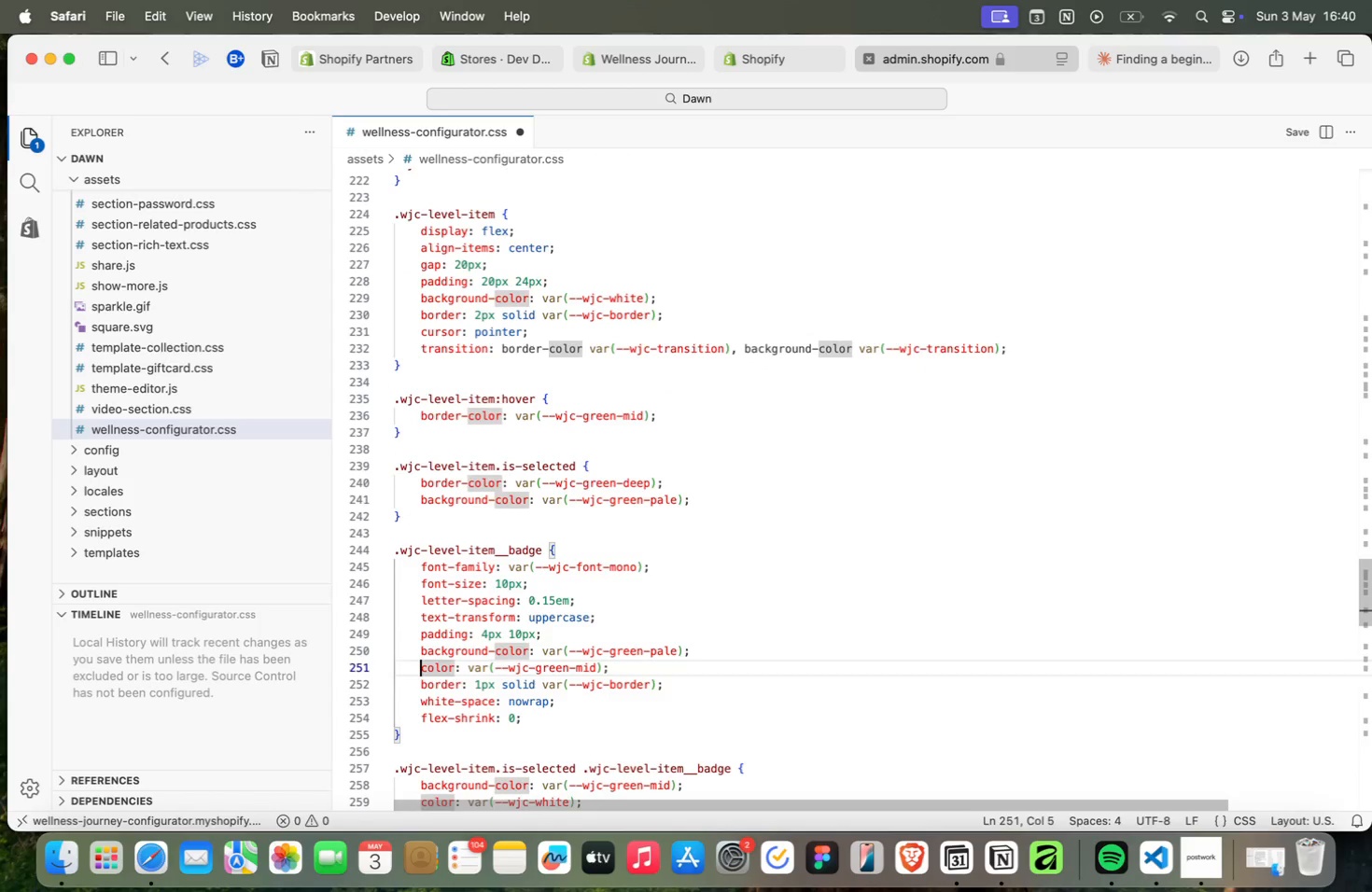 
key(ArrowDown)
 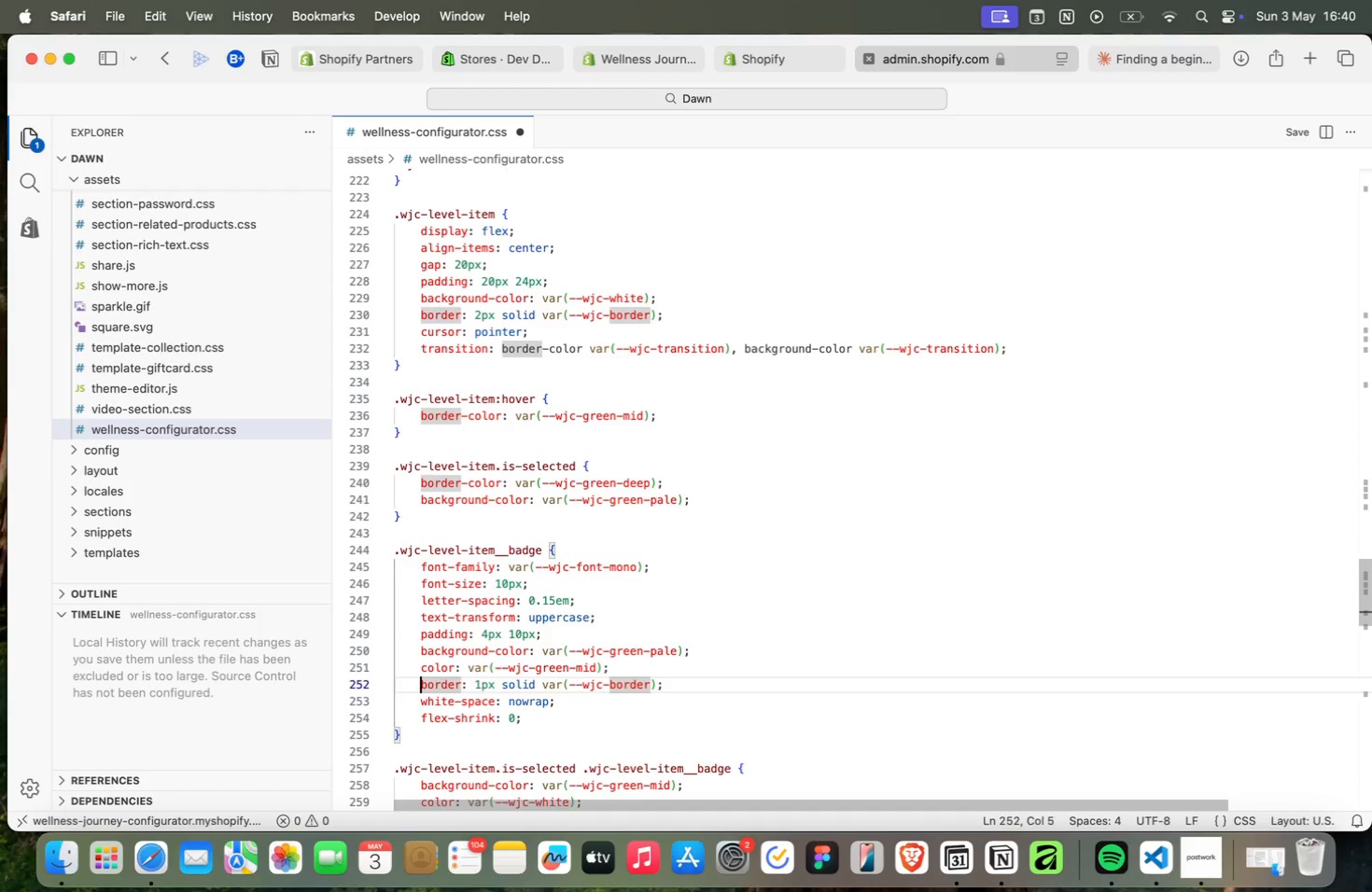 
key(ArrowUp)
 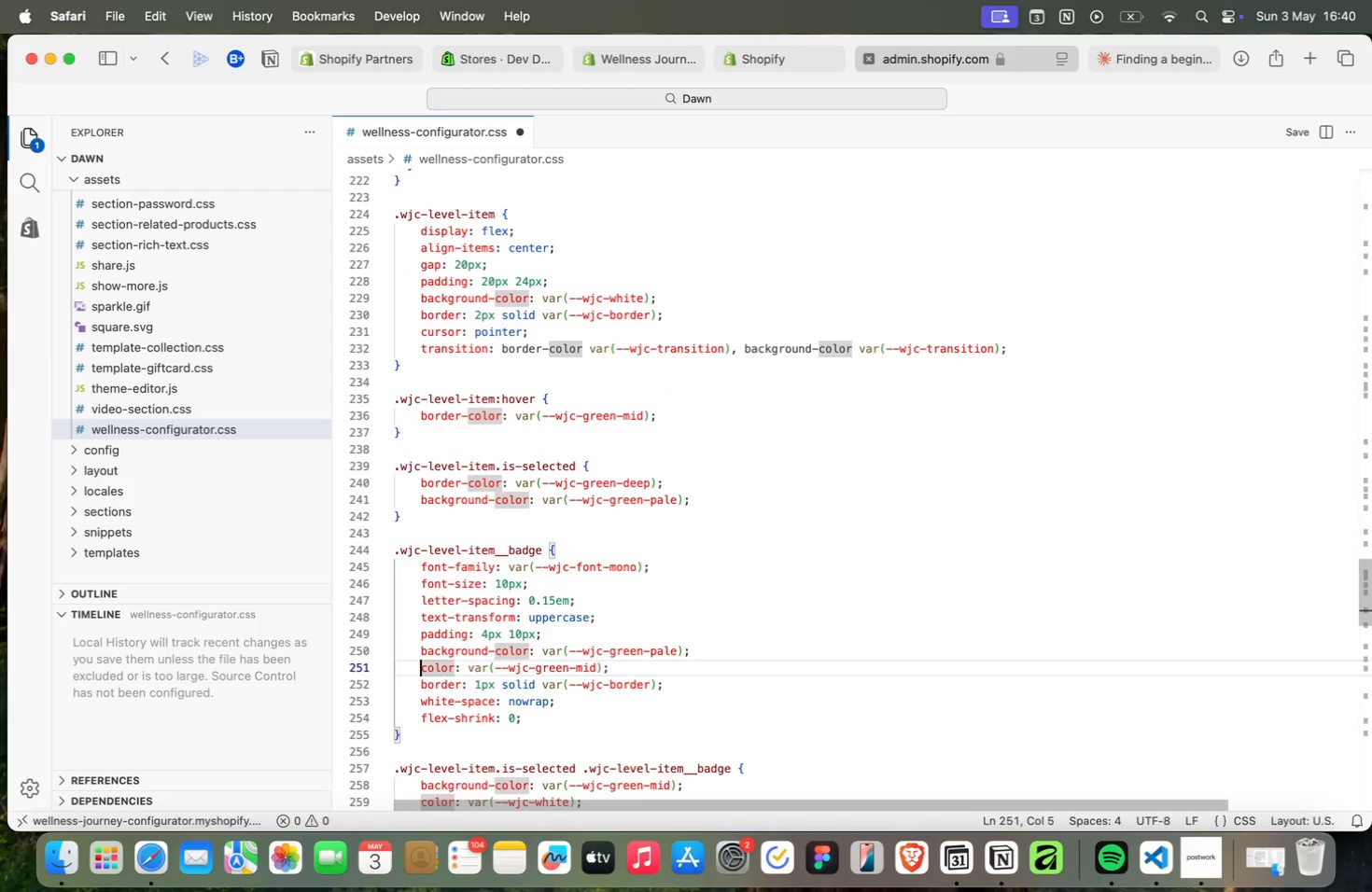 
key(ArrowRight)
 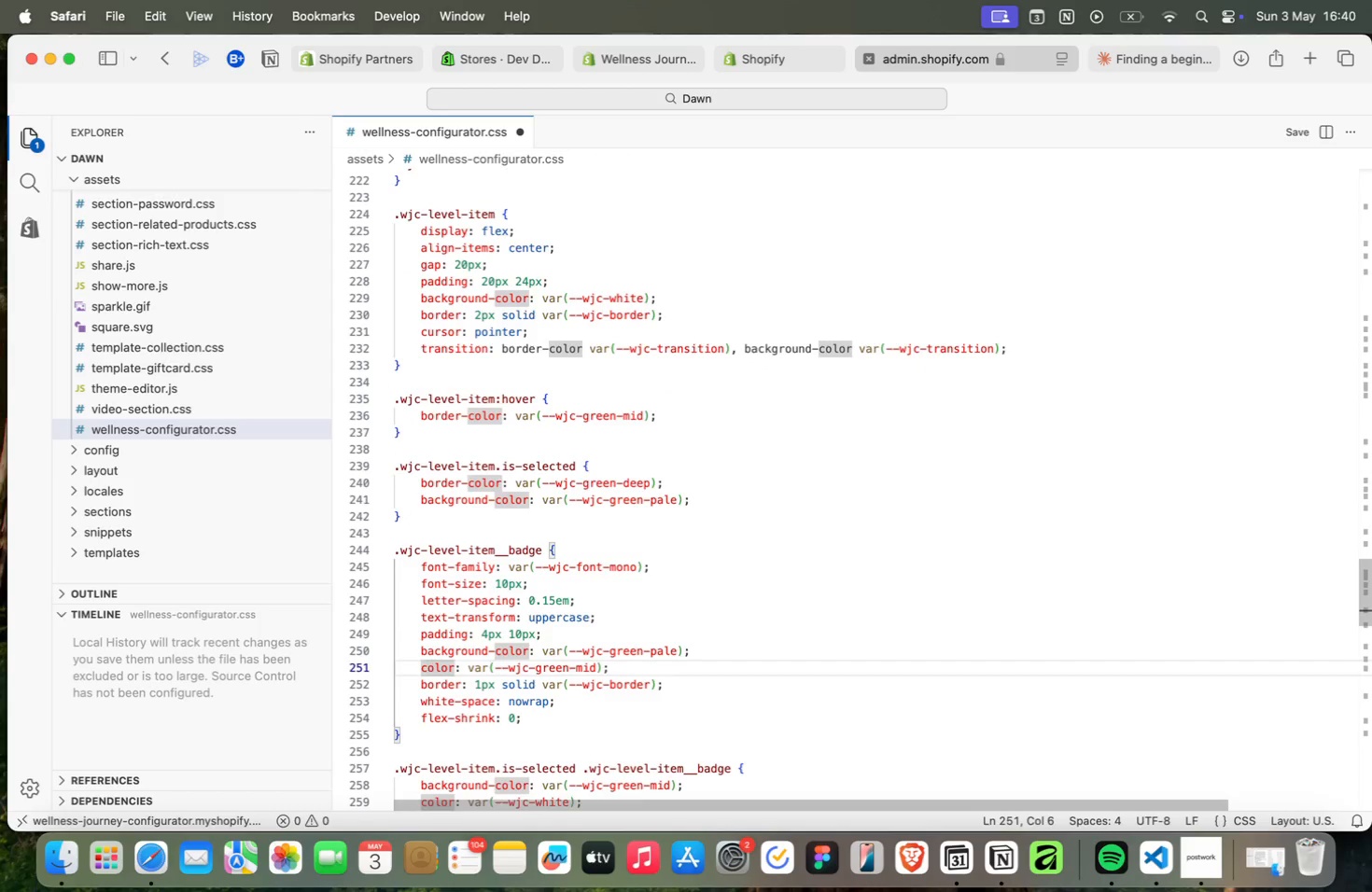 
key(ArrowRight)
 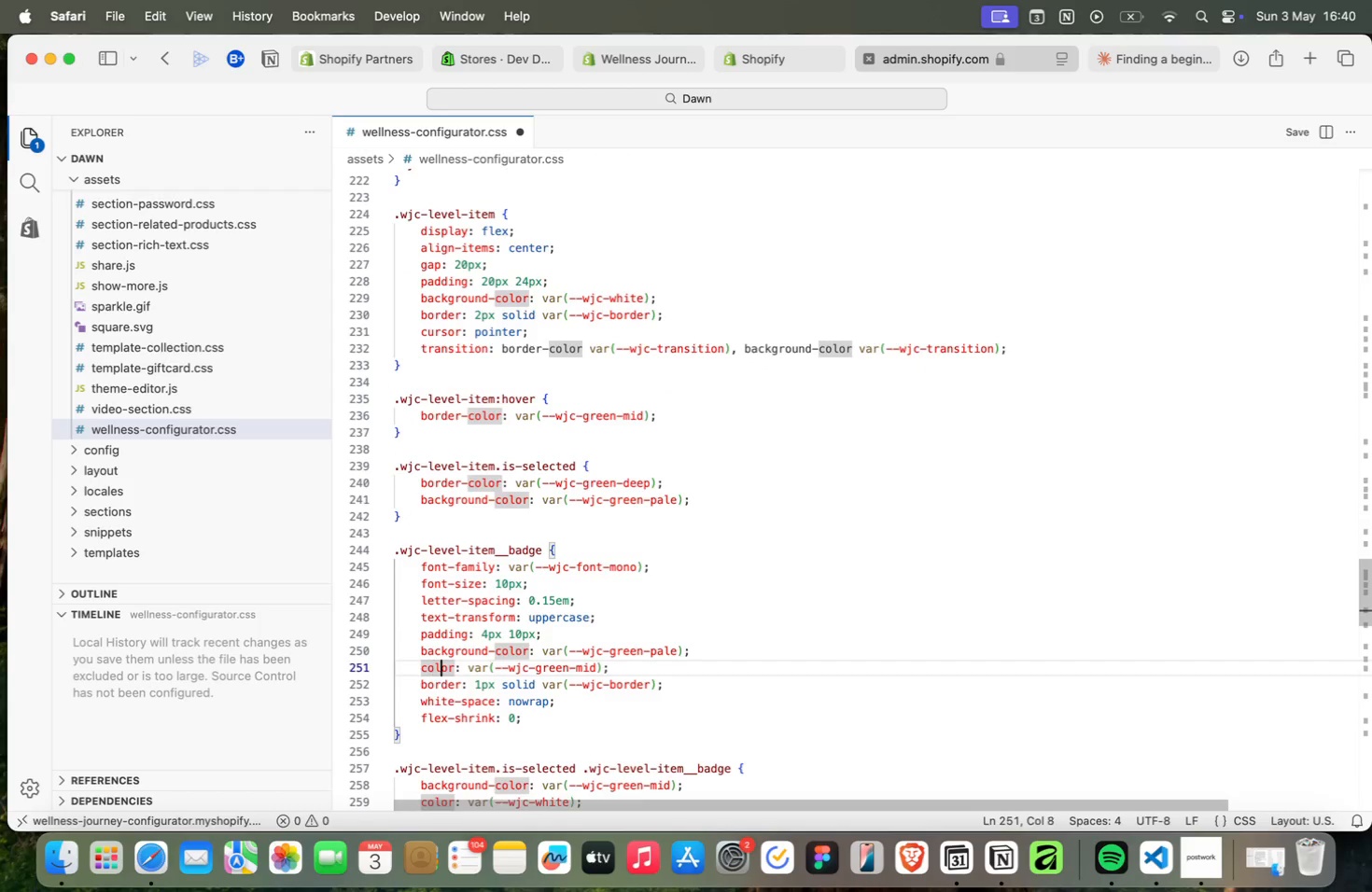 
key(ArrowRight)
 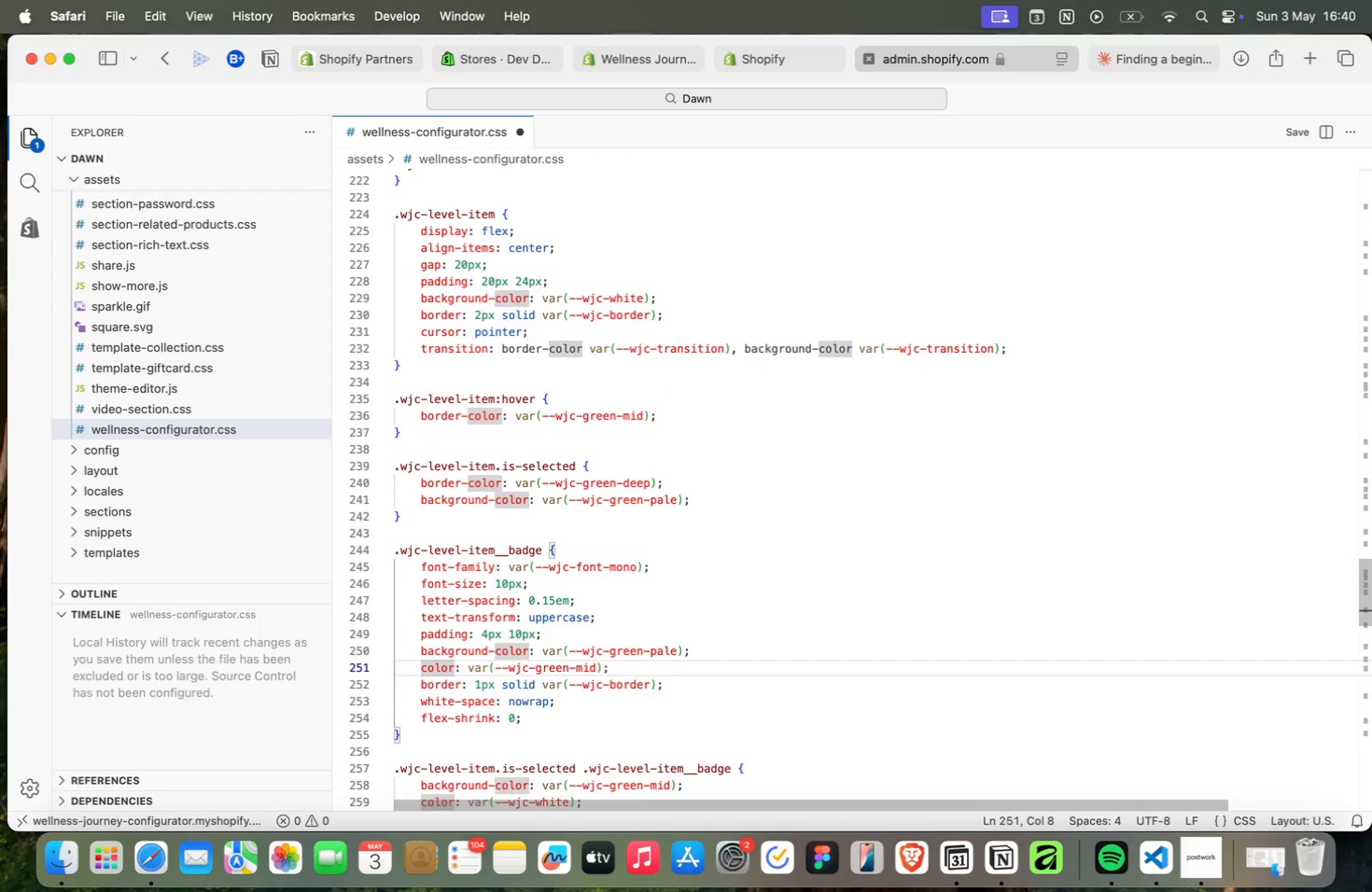 
key(ArrowDown)
 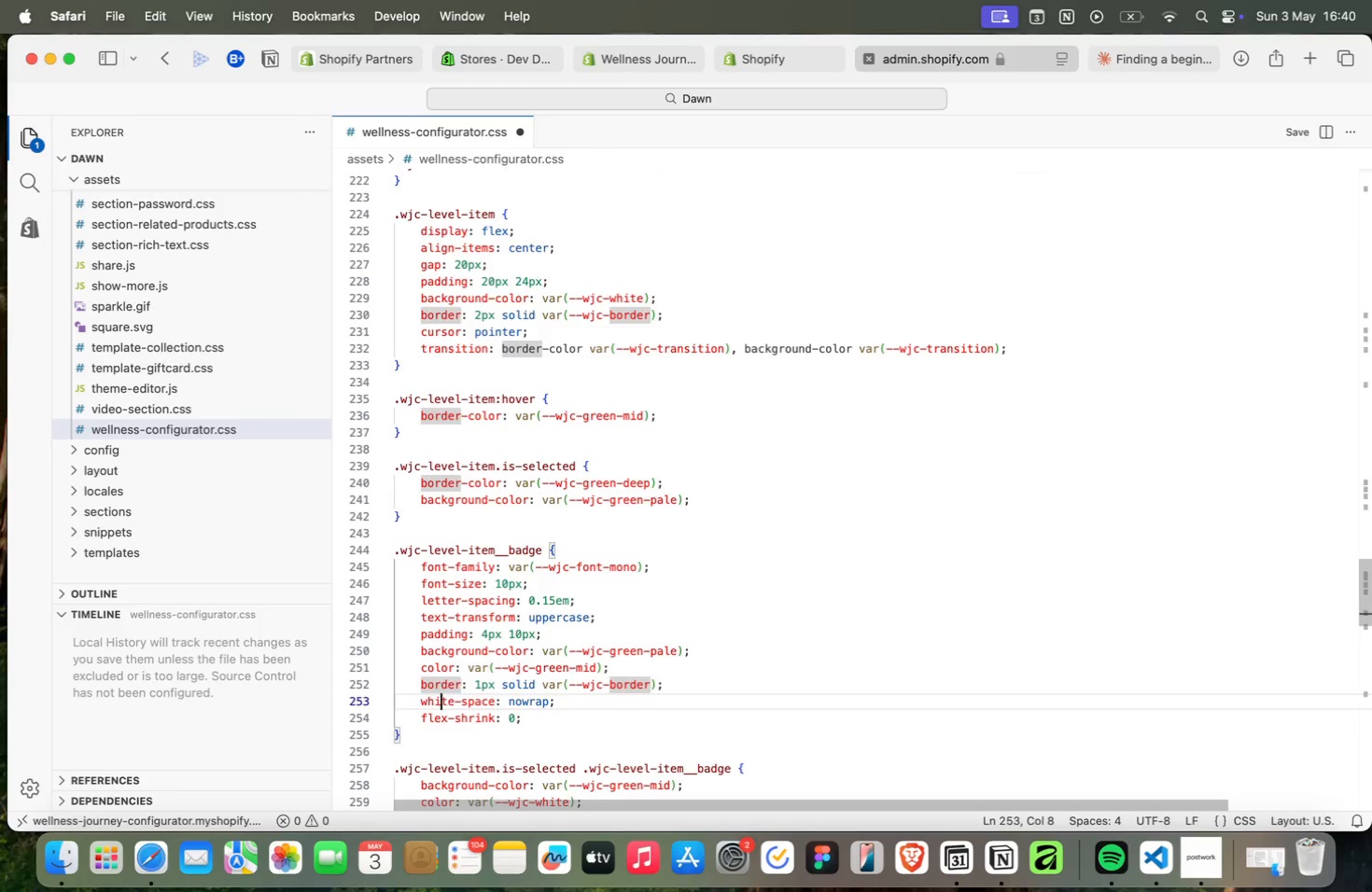 
key(ArrowDown)
 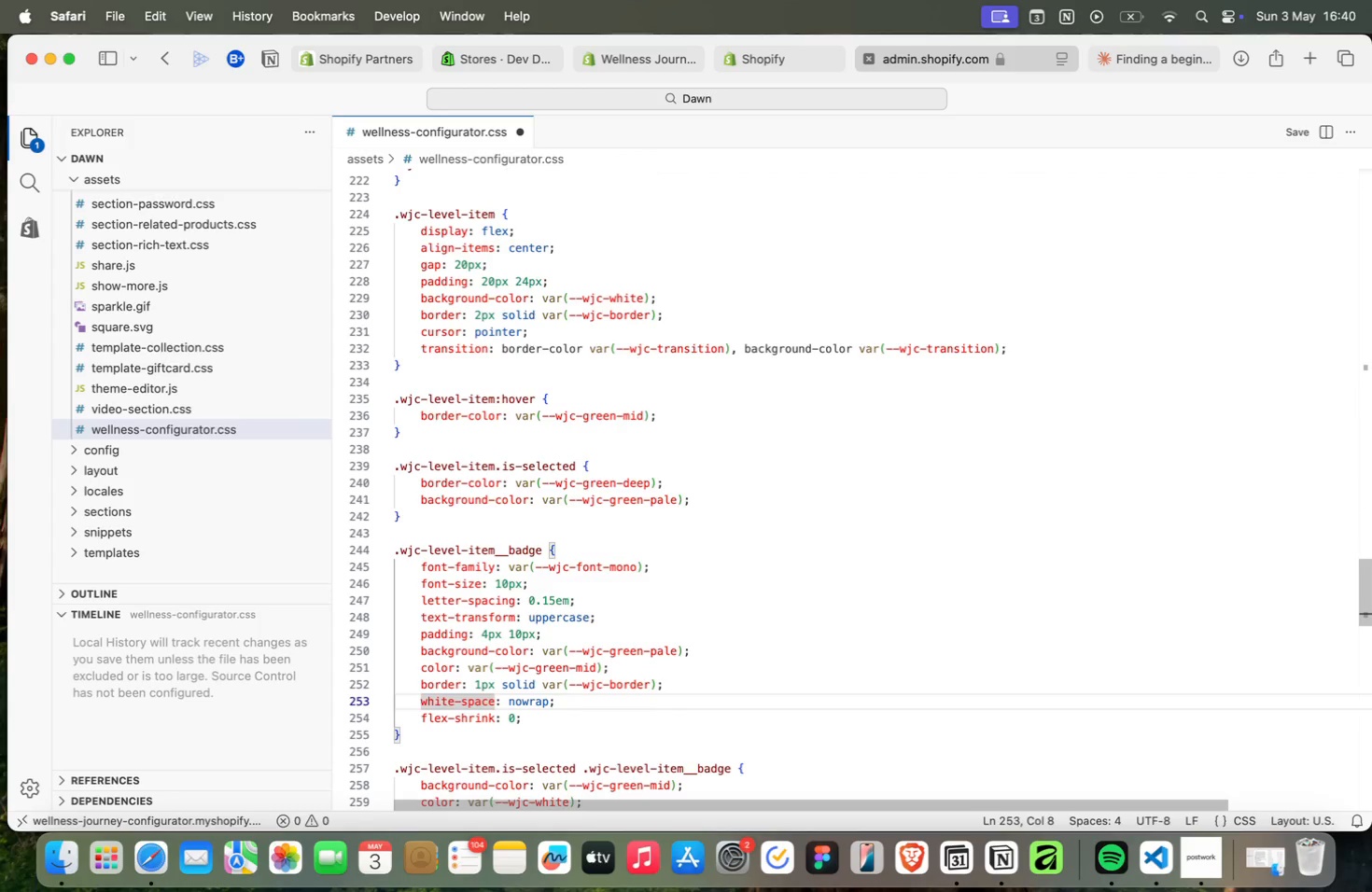 
key(ArrowUp)
 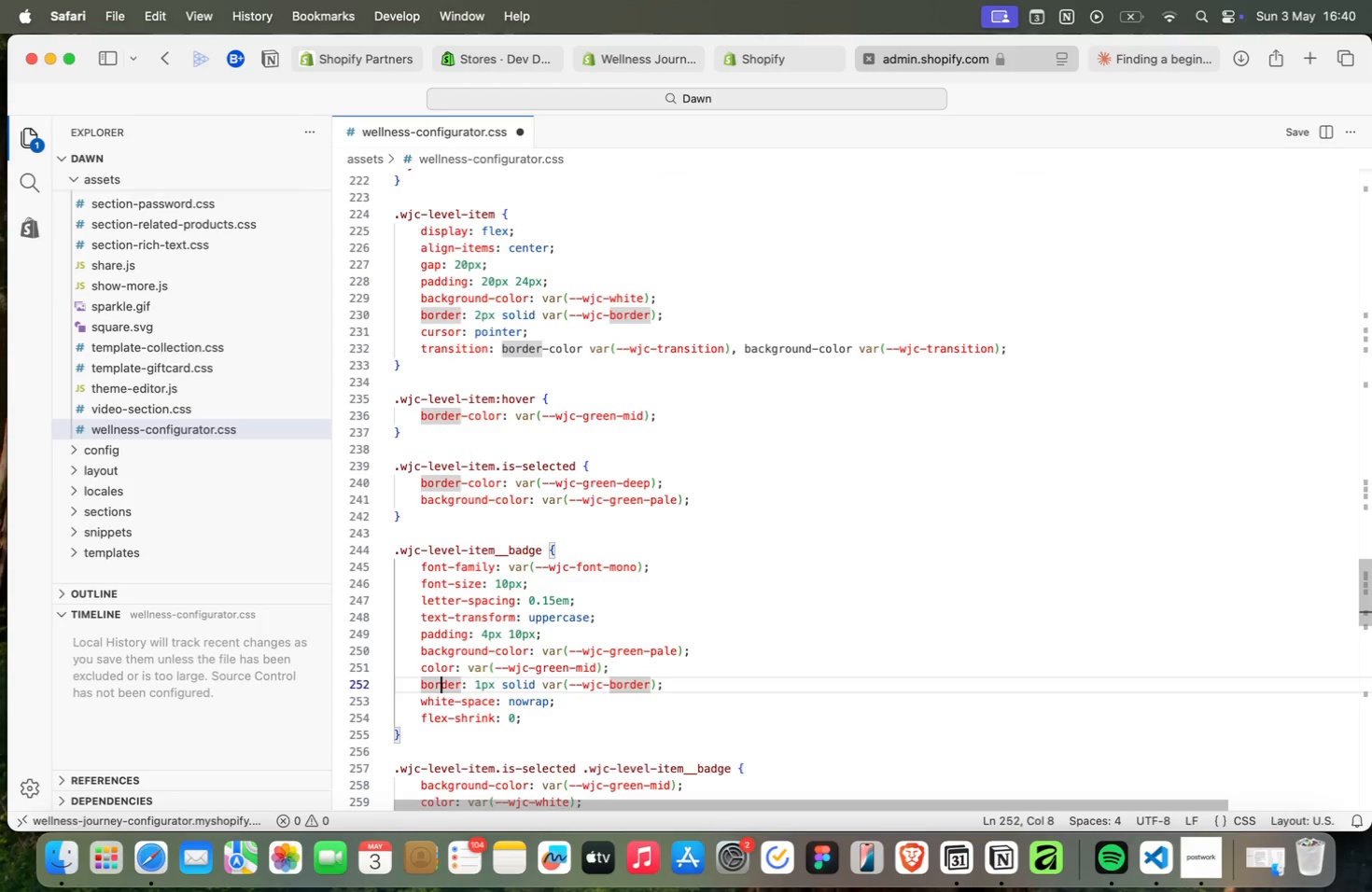 
key(ArrowDown)
 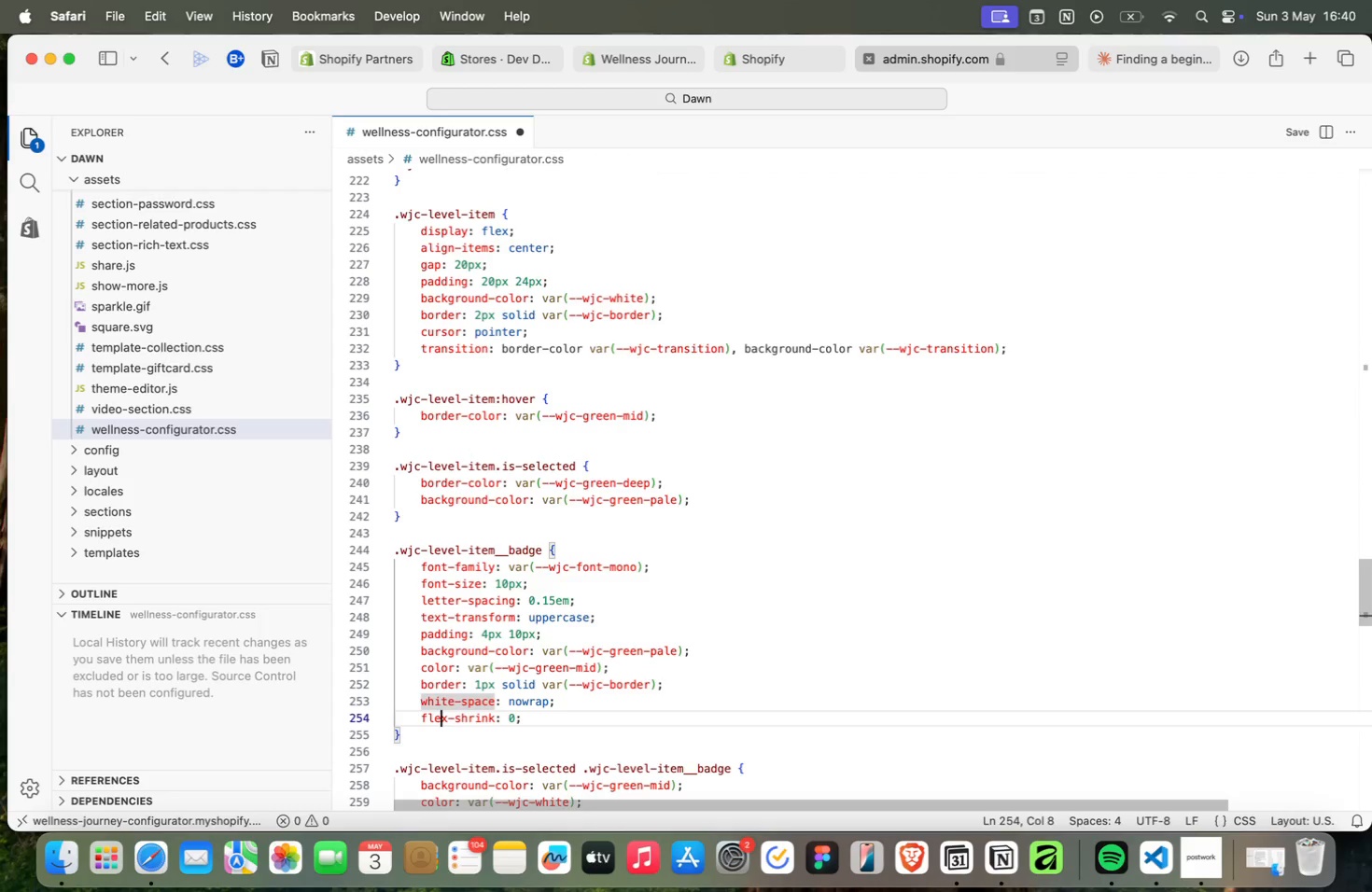 
key(ArrowDown)
 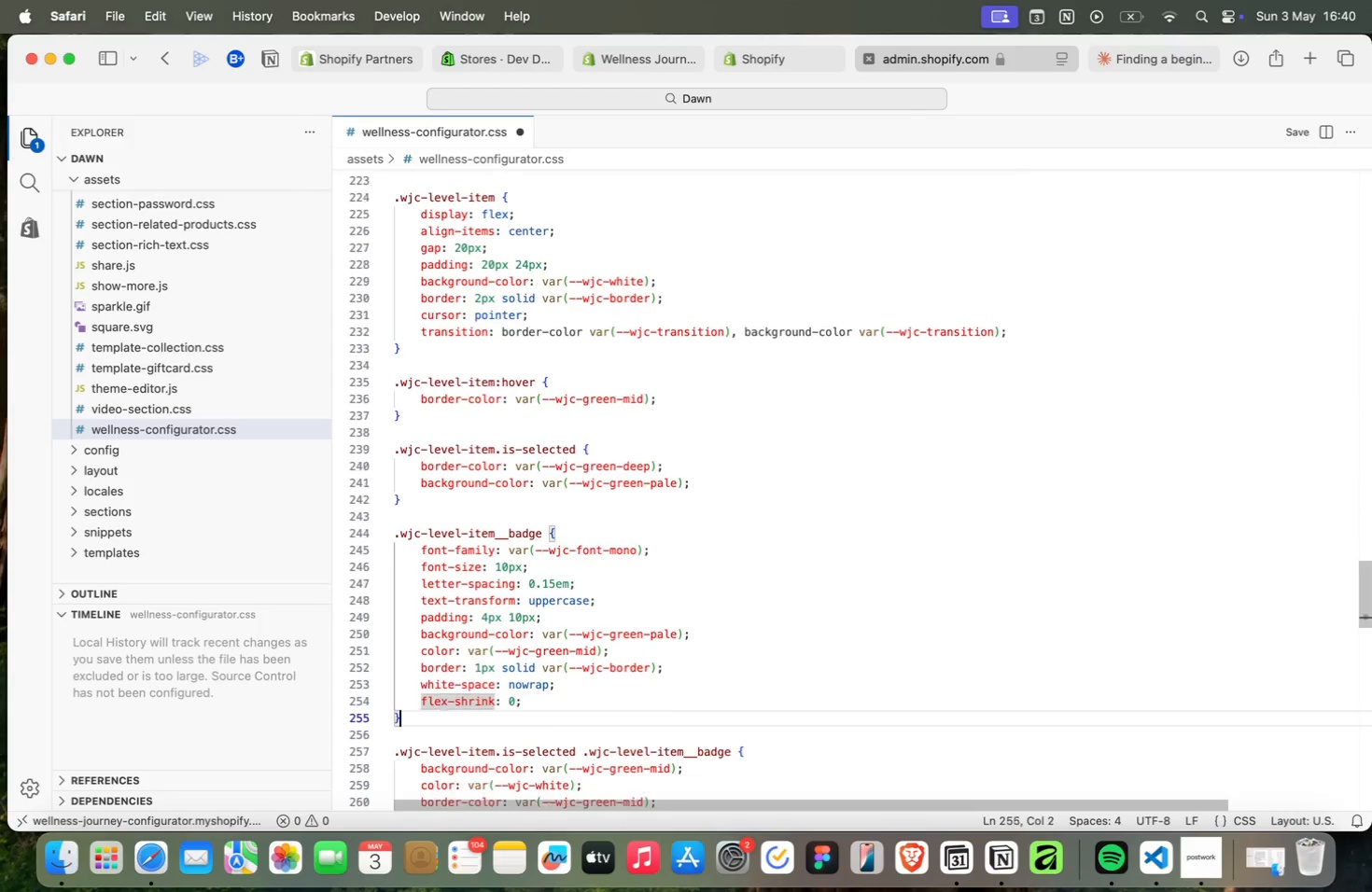 
key(ArrowDown)
 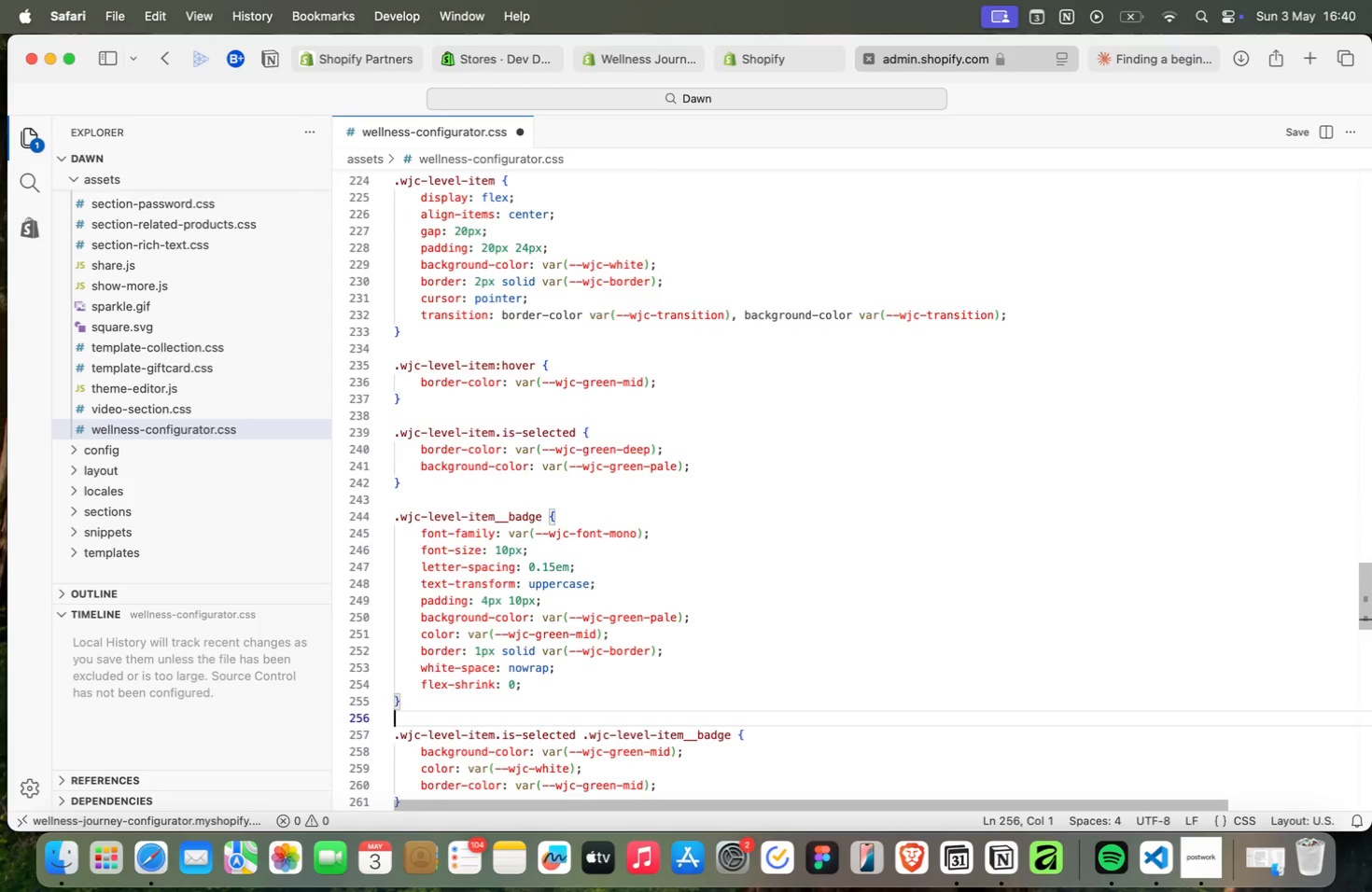 
key(ArrowDown)
 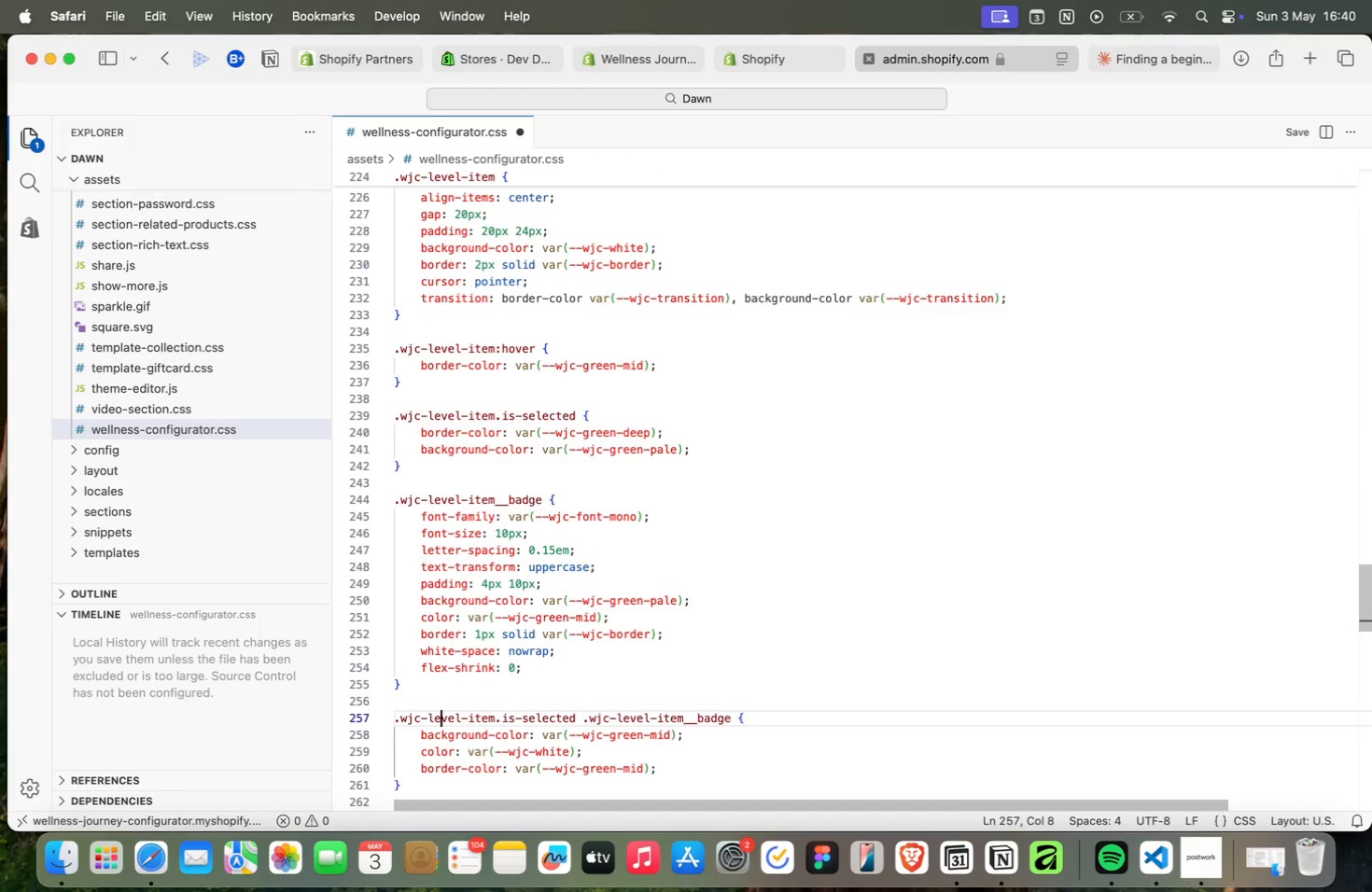 
key(ArrowDown)
 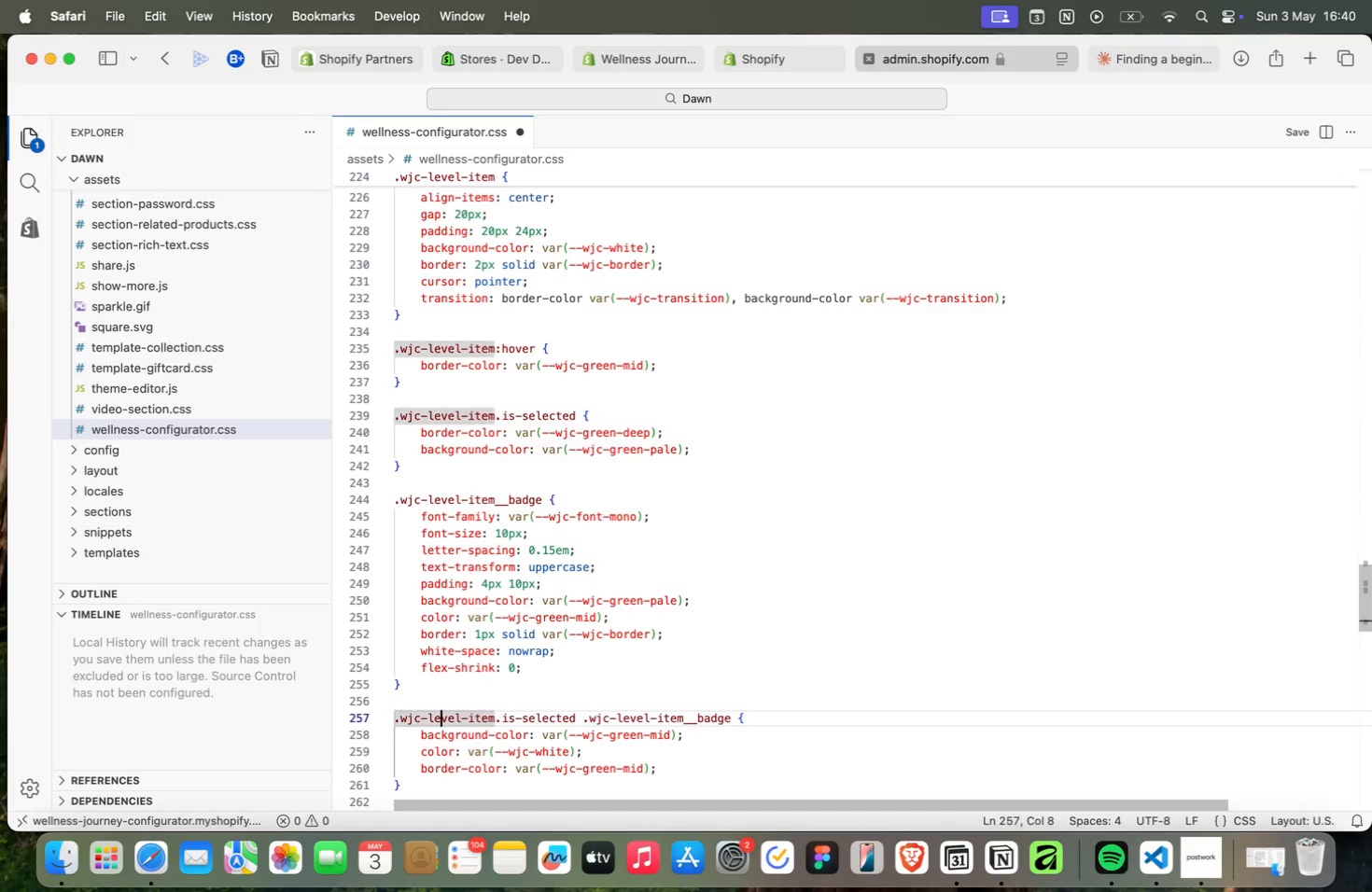 
key(Meta+Tab)